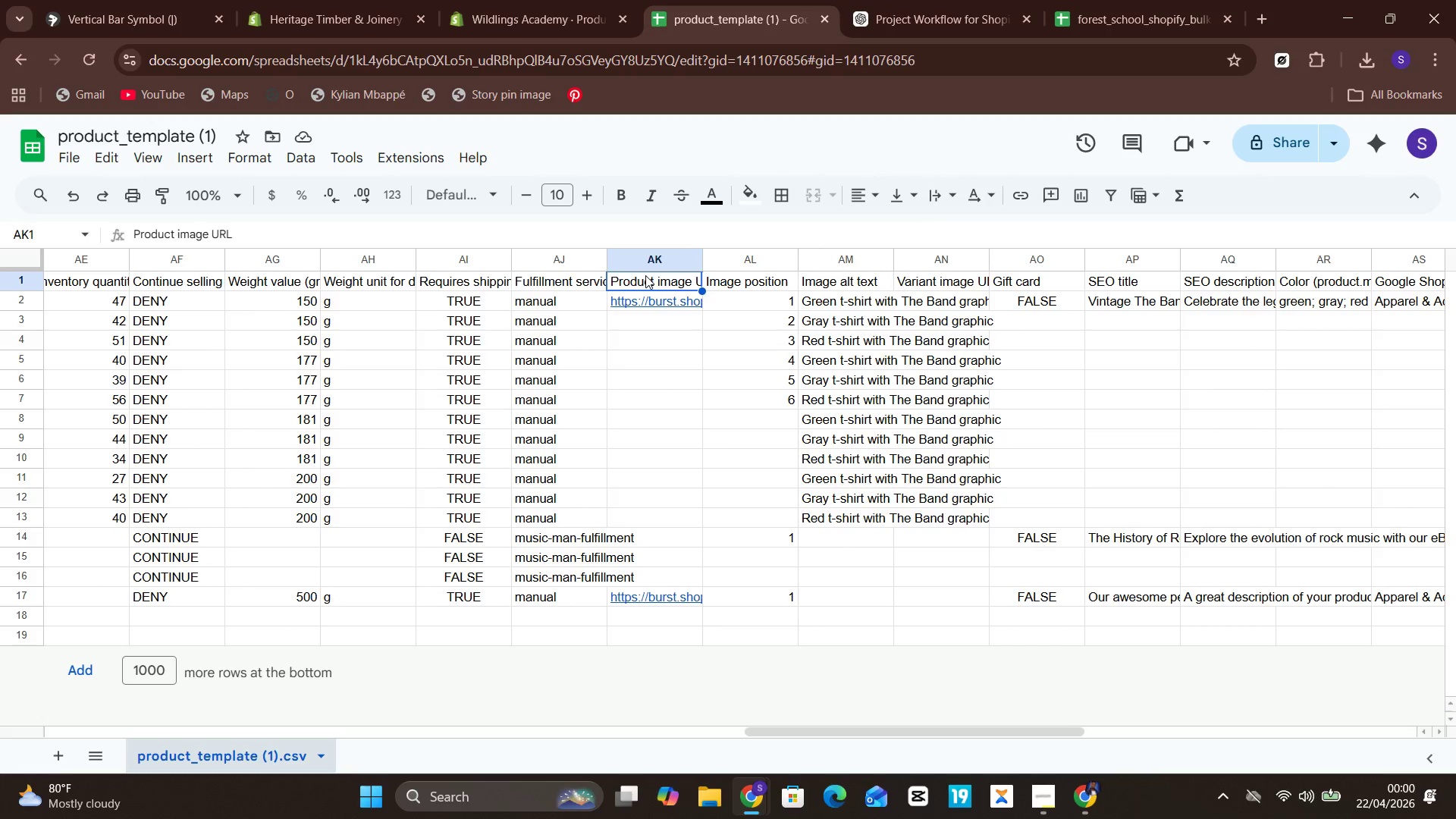 
double_click([645, 275])
 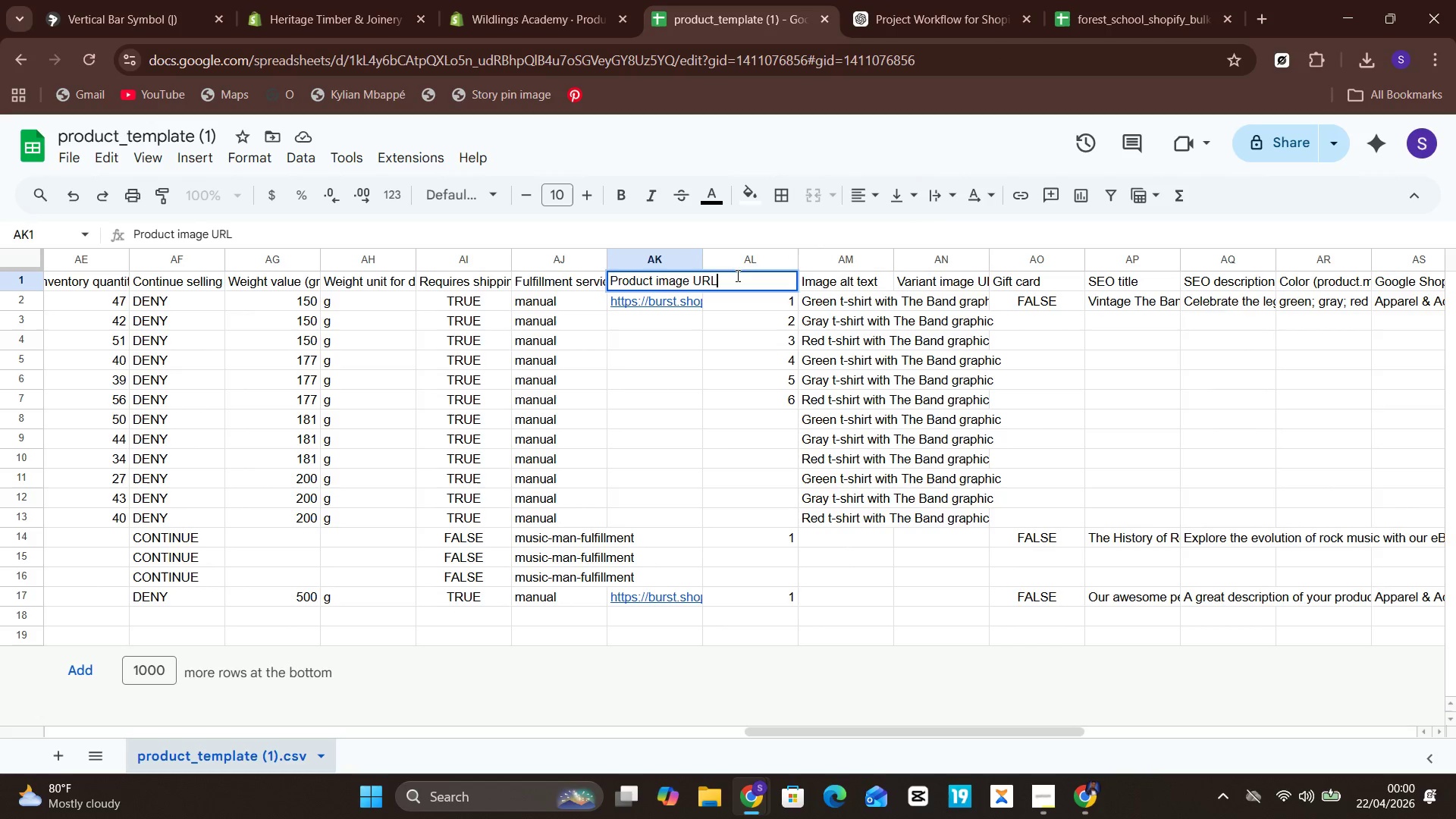 
key(Control+A)
 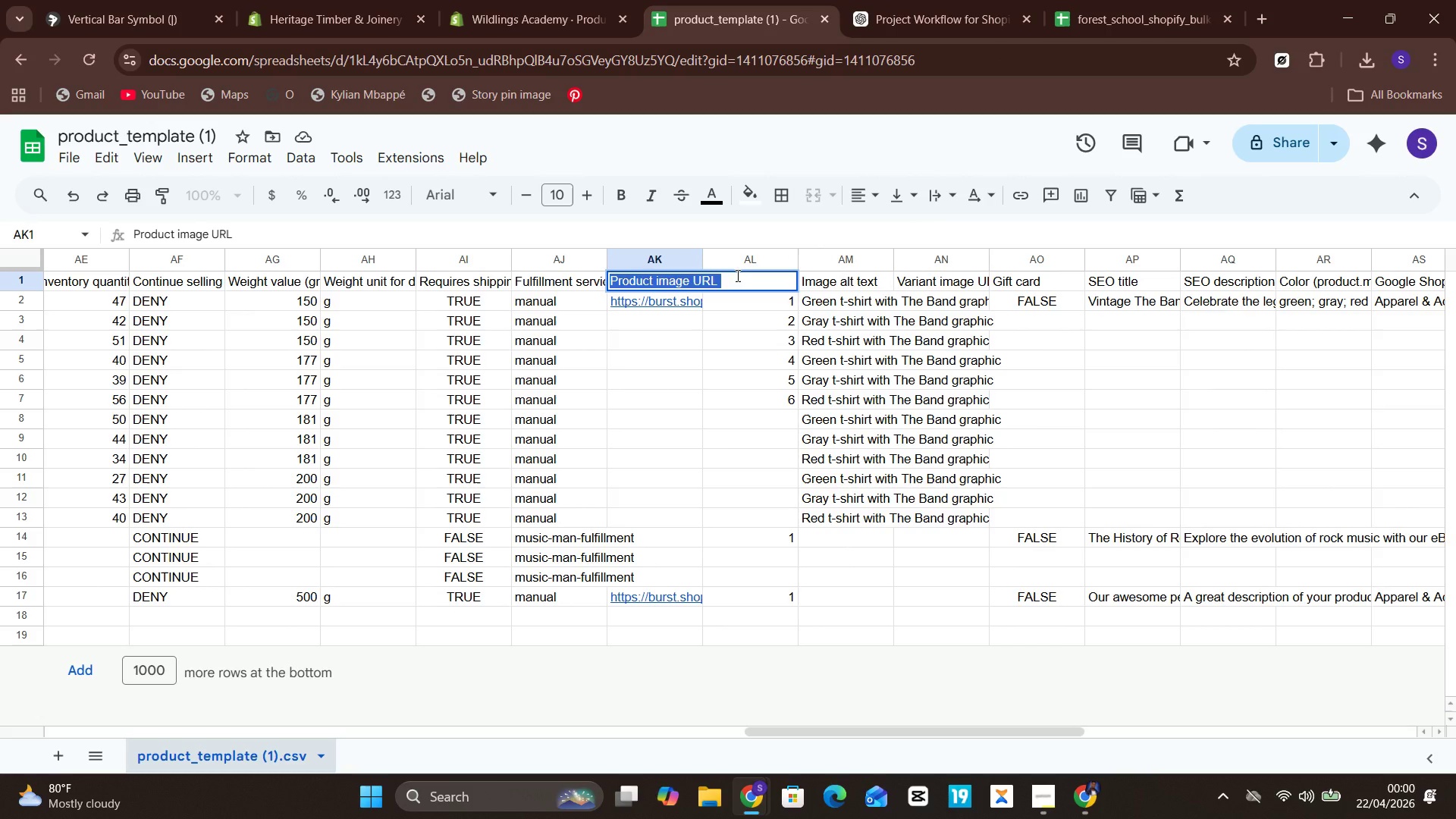 
hold_key(key=ControlLeft, duration=1.33)
 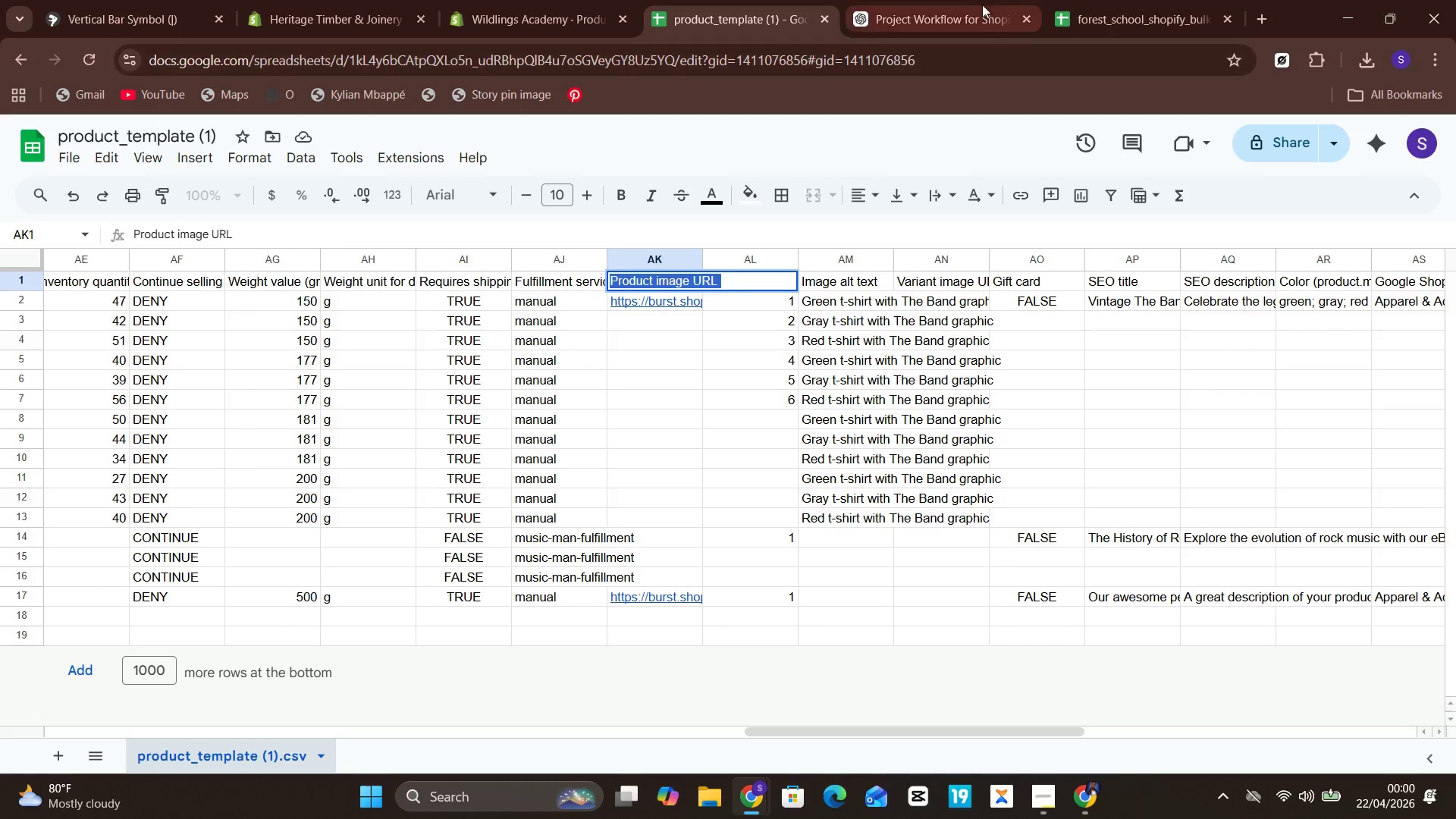 
hold_key(key=C, duration=0.38)
 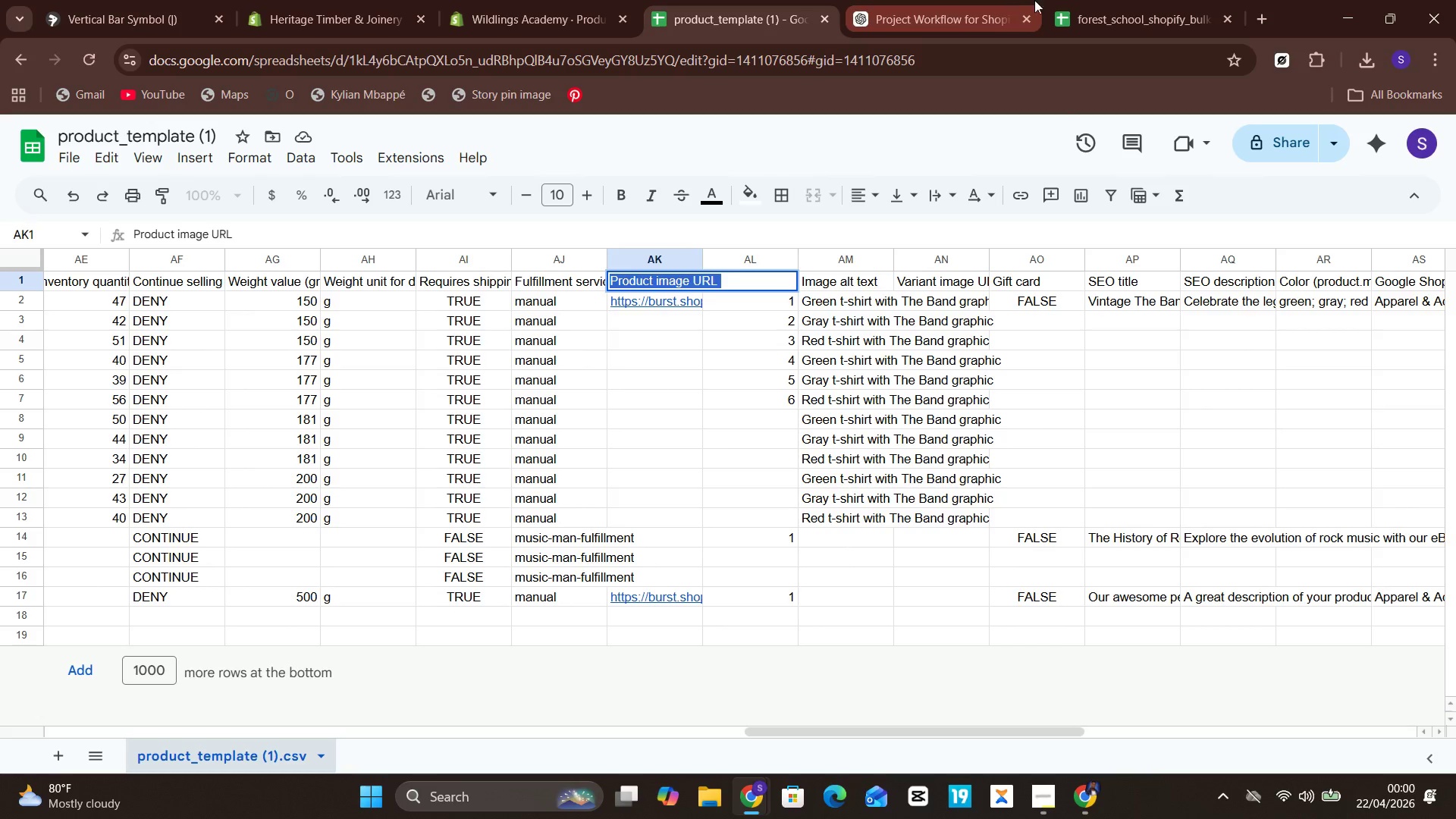 
mouse_move([1063, 0])
 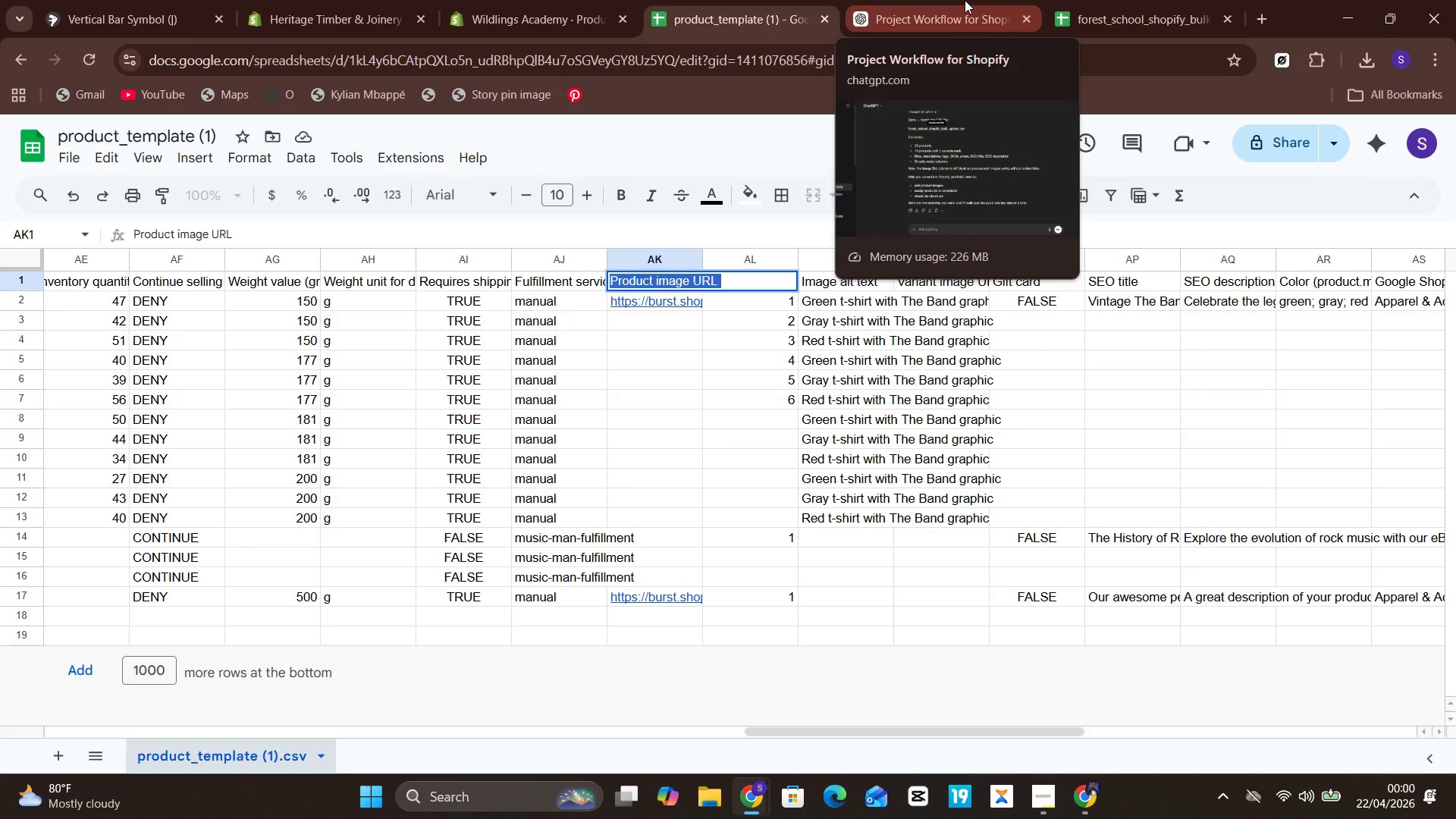 
left_click([965, 0])
 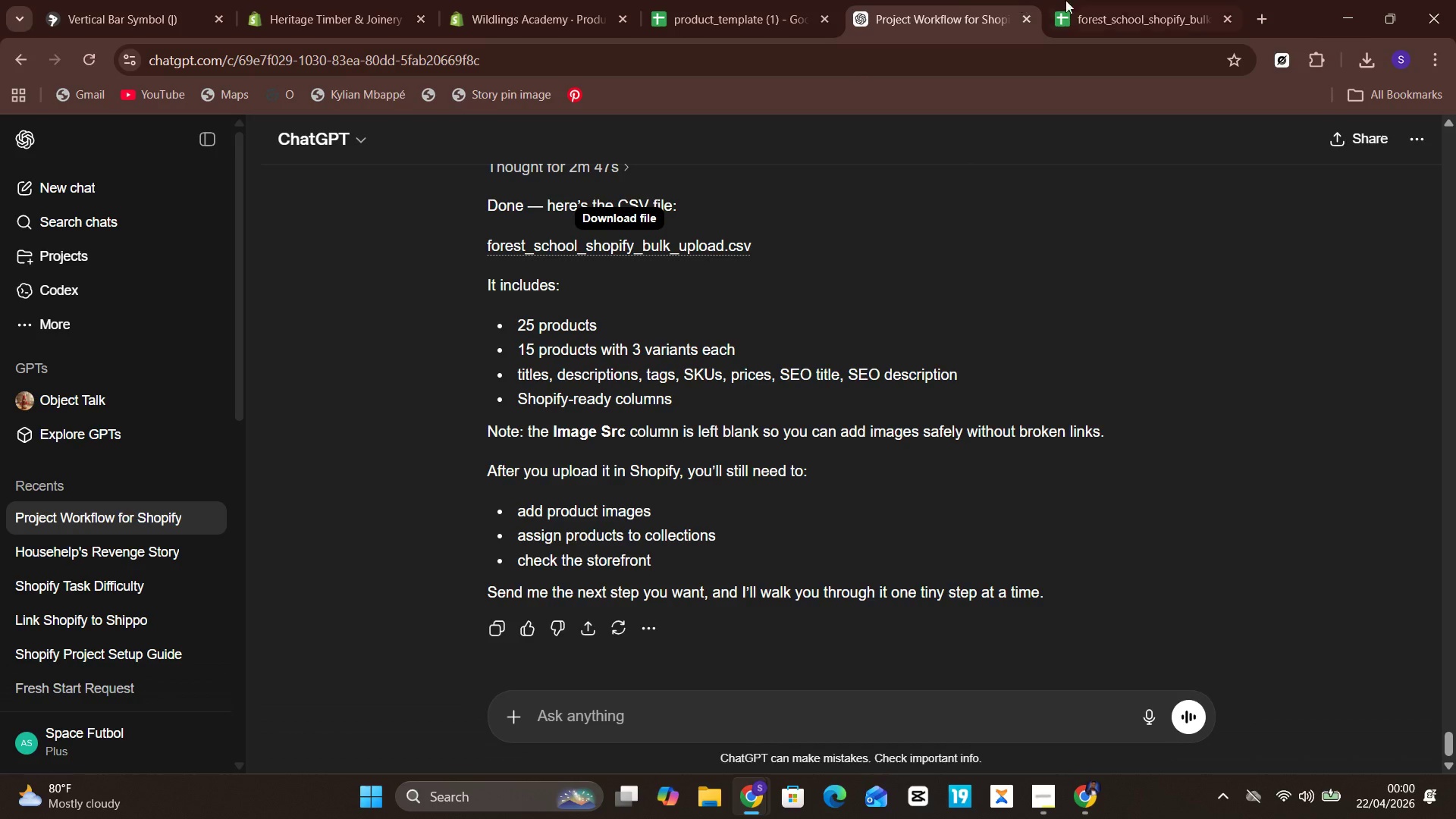 
left_click([1078, 0])
 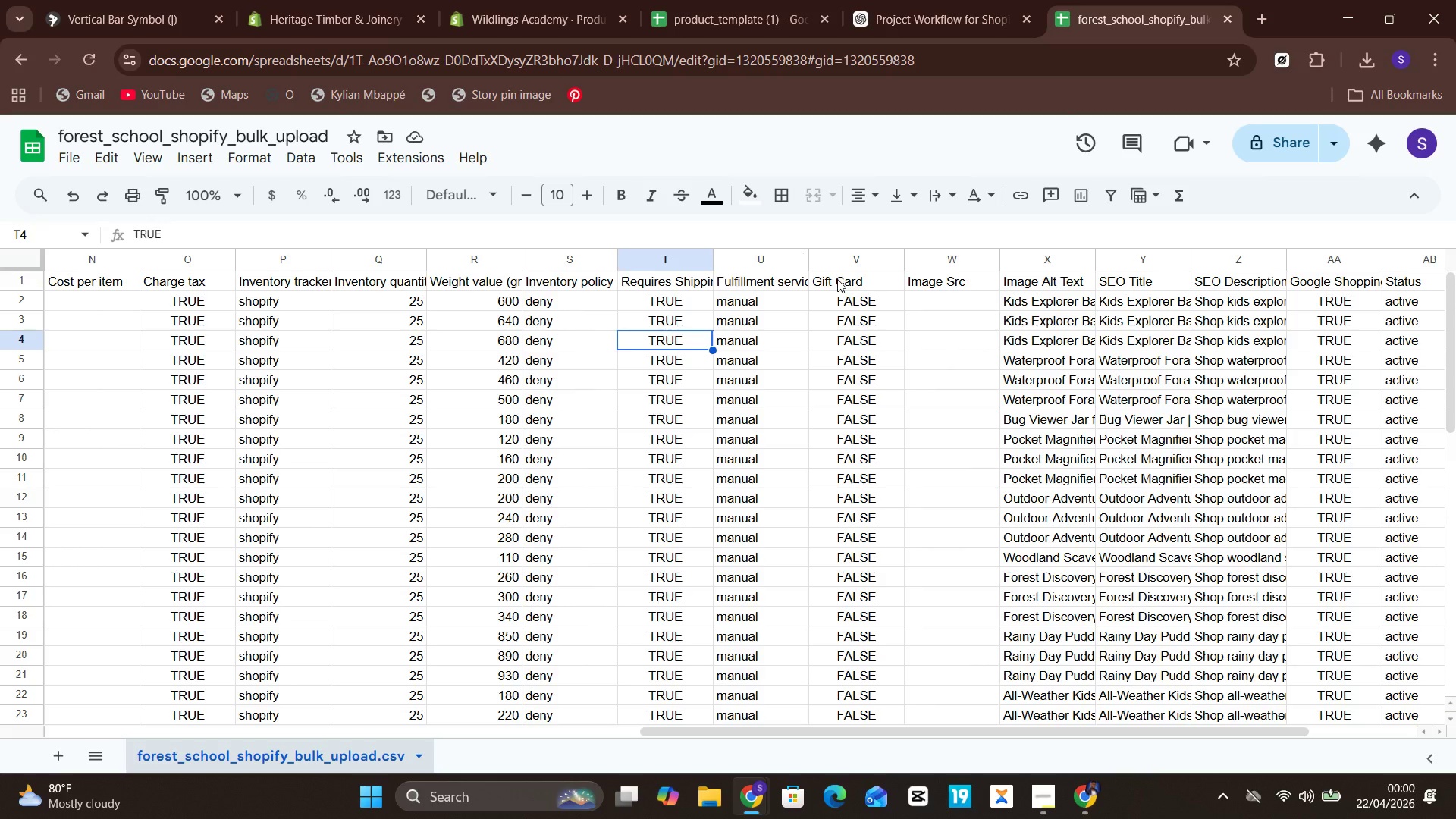 
wait(9.75)
 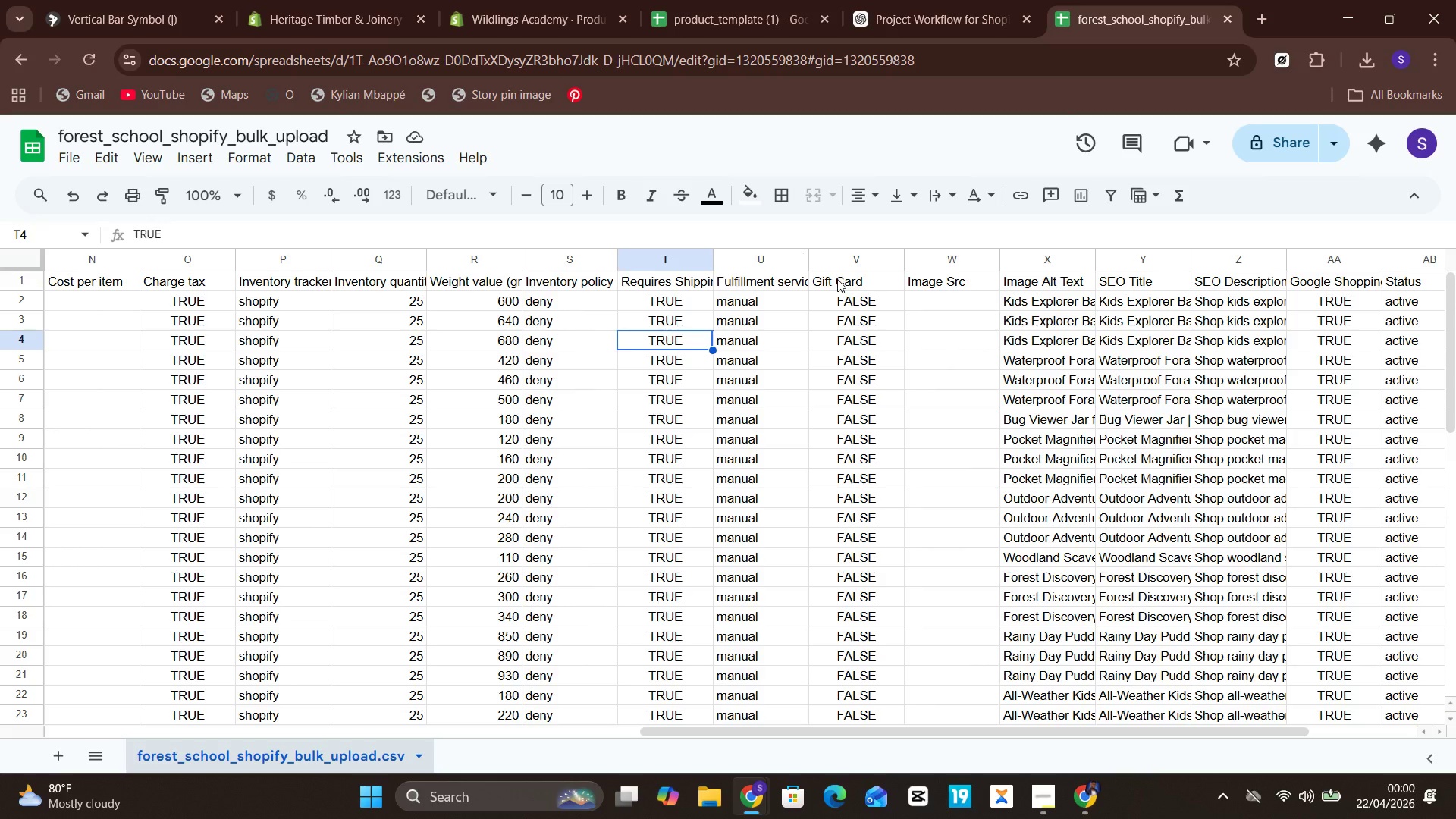 
left_click([832, 257])
 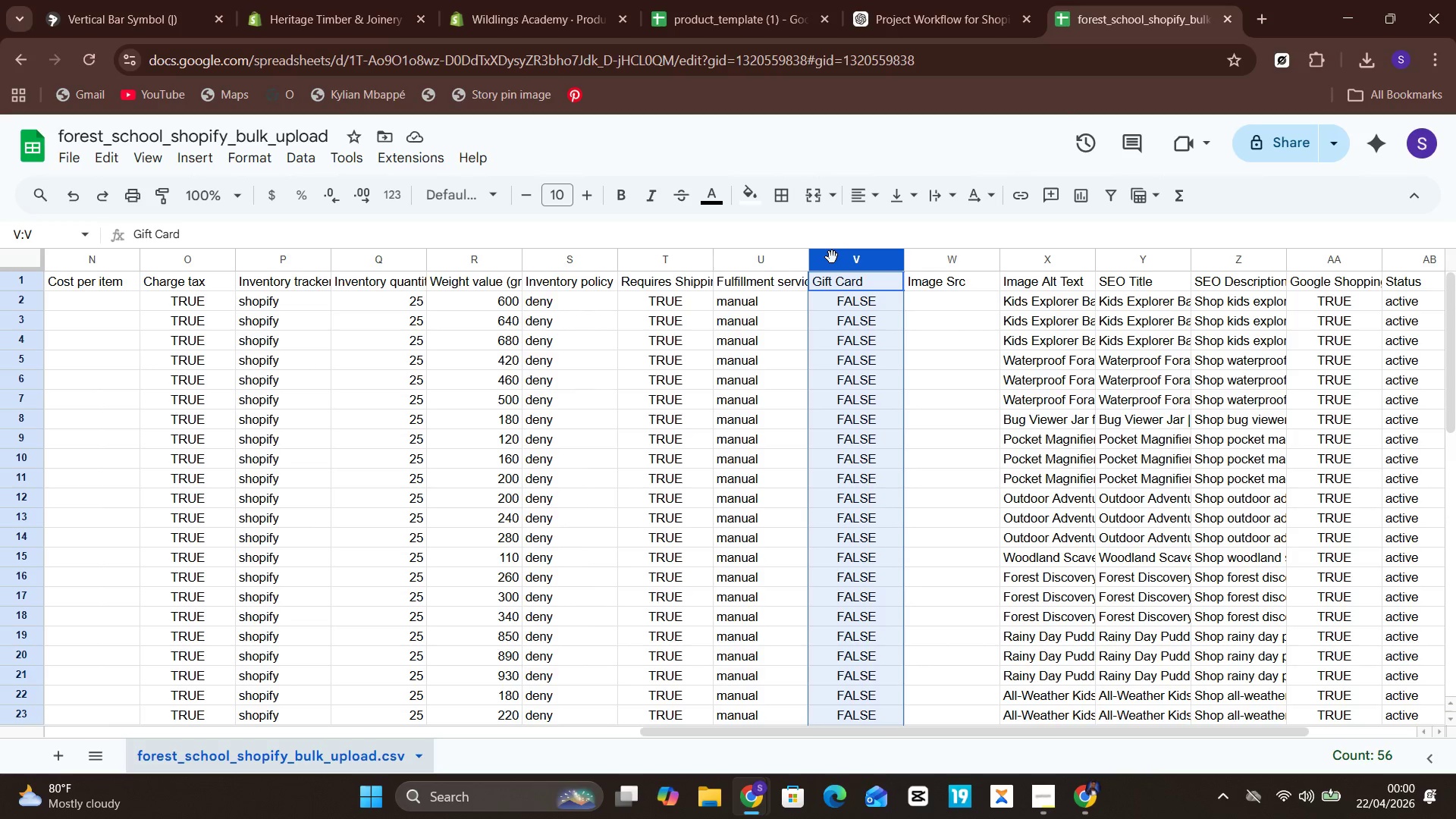 
right_click([832, 257])
 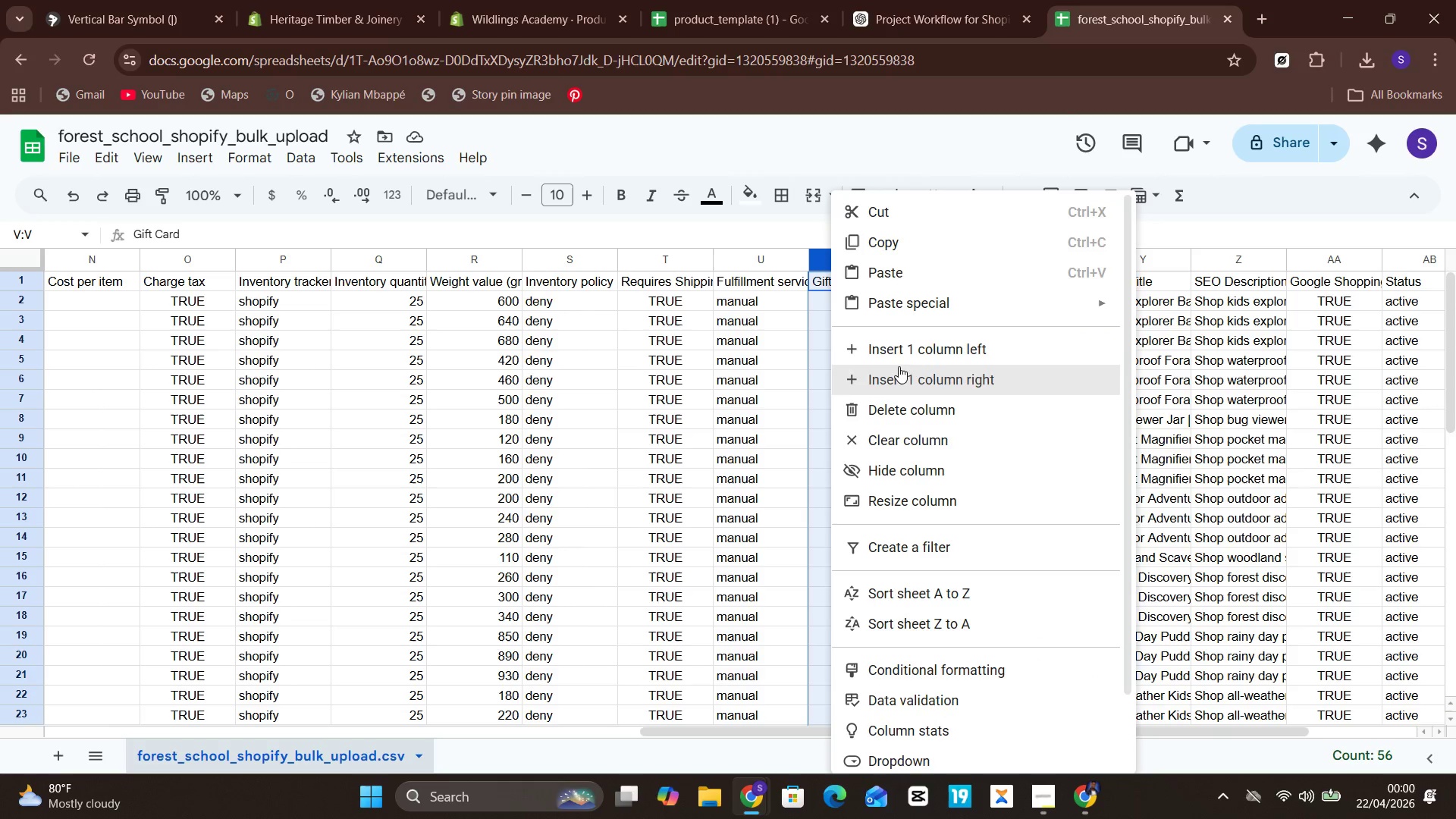 
left_click([922, 351])
 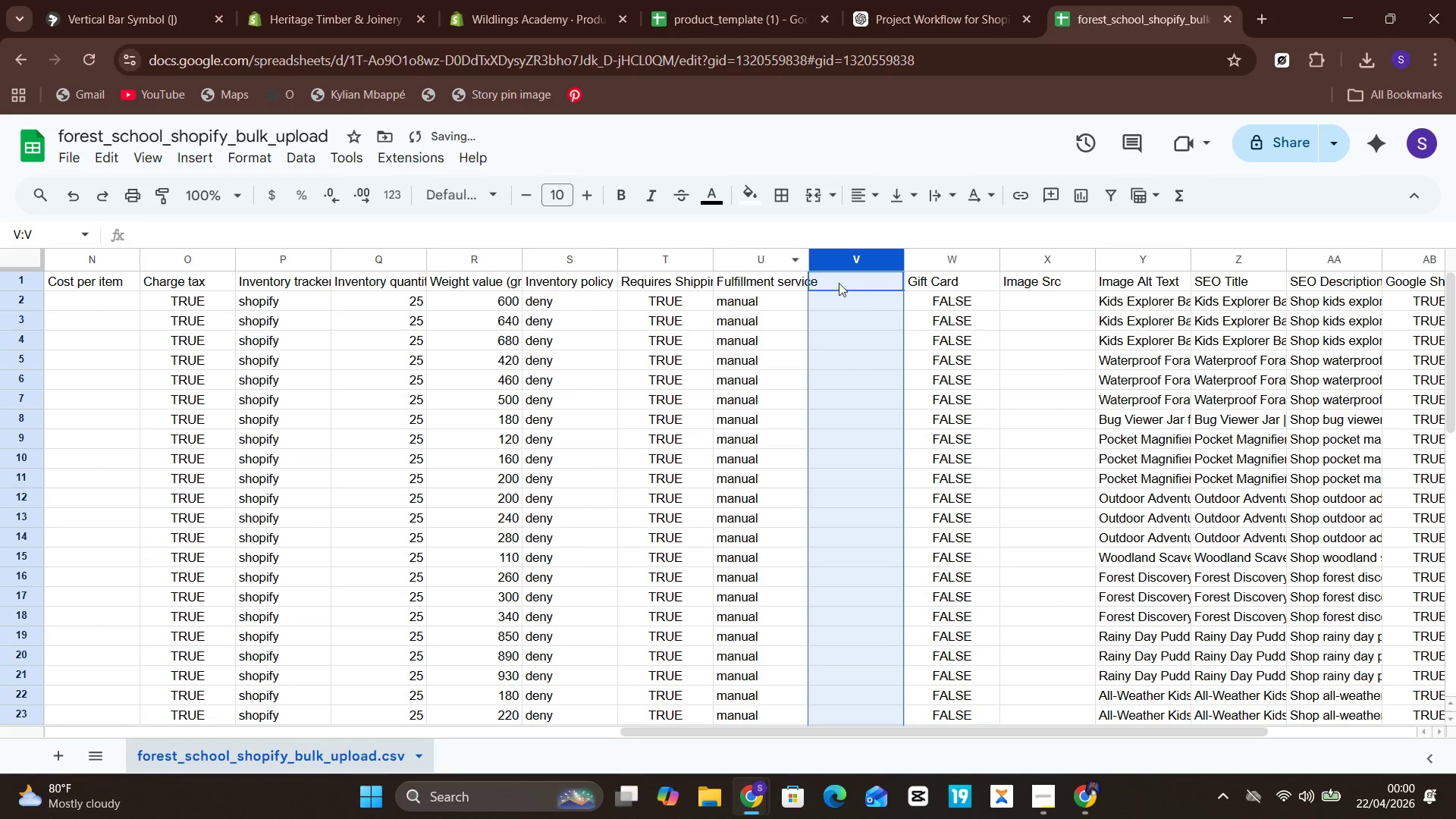 
left_click([849, 287])
 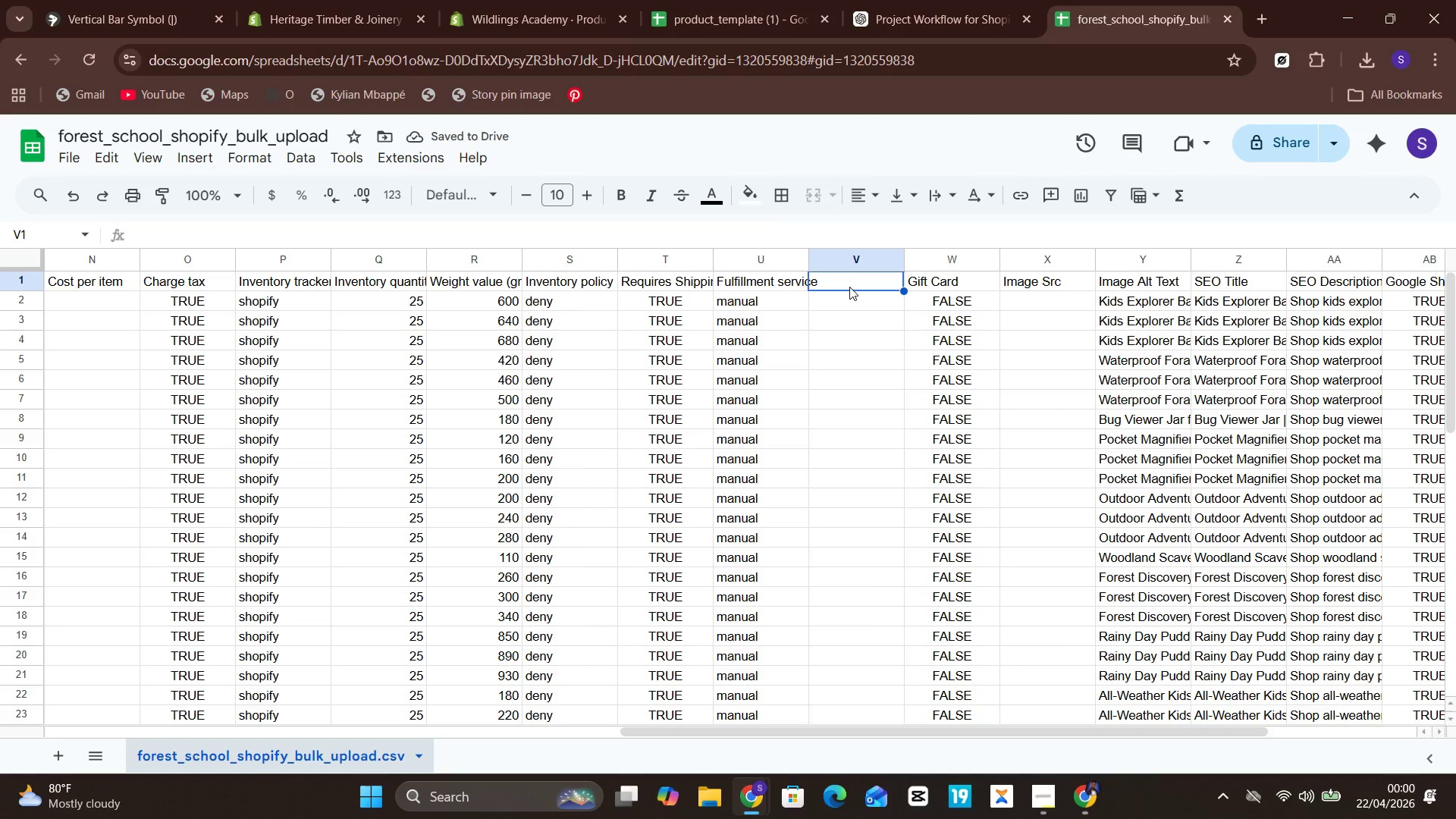 
double_click([849, 287])
 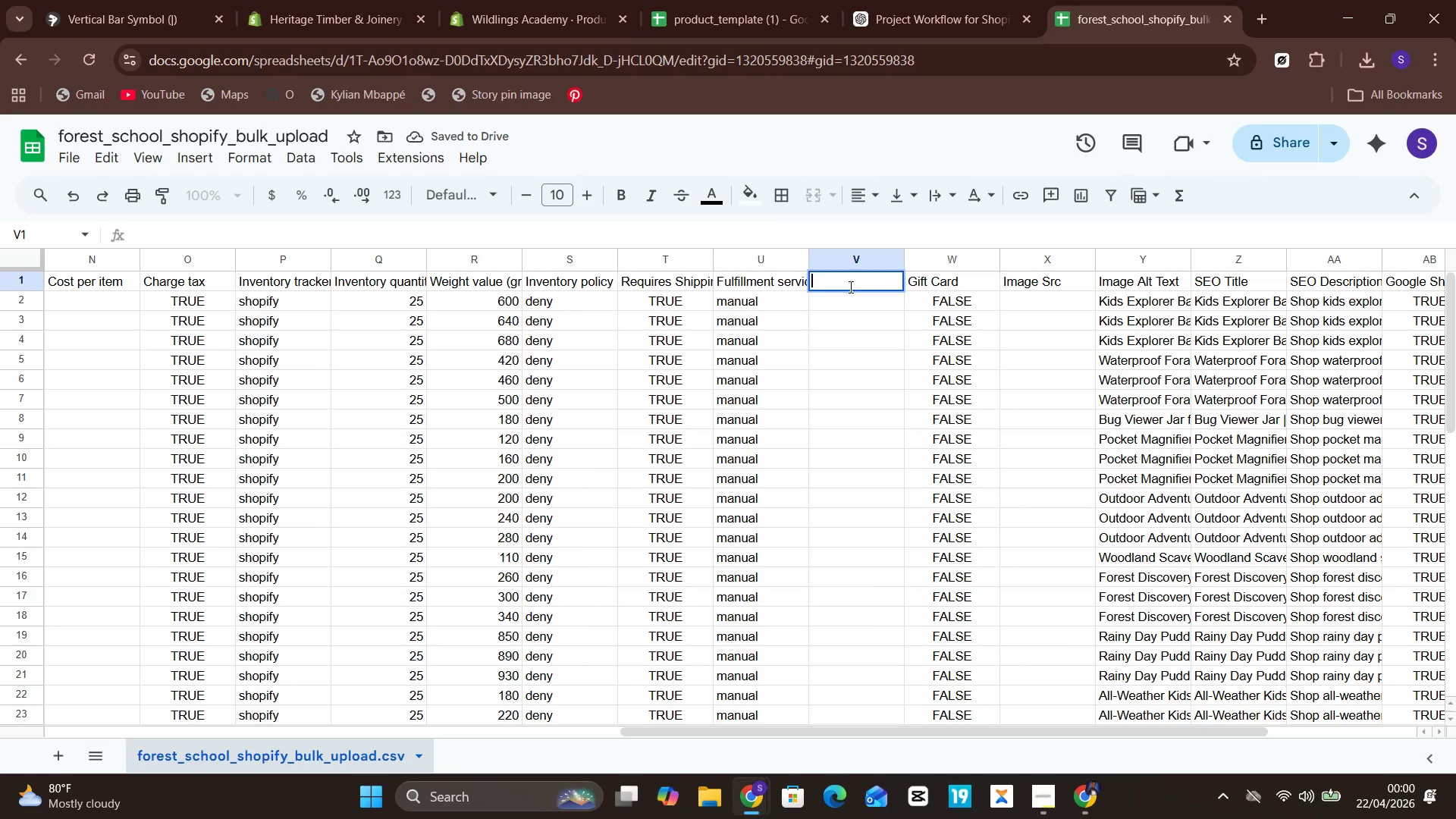 
key(Control+V)
 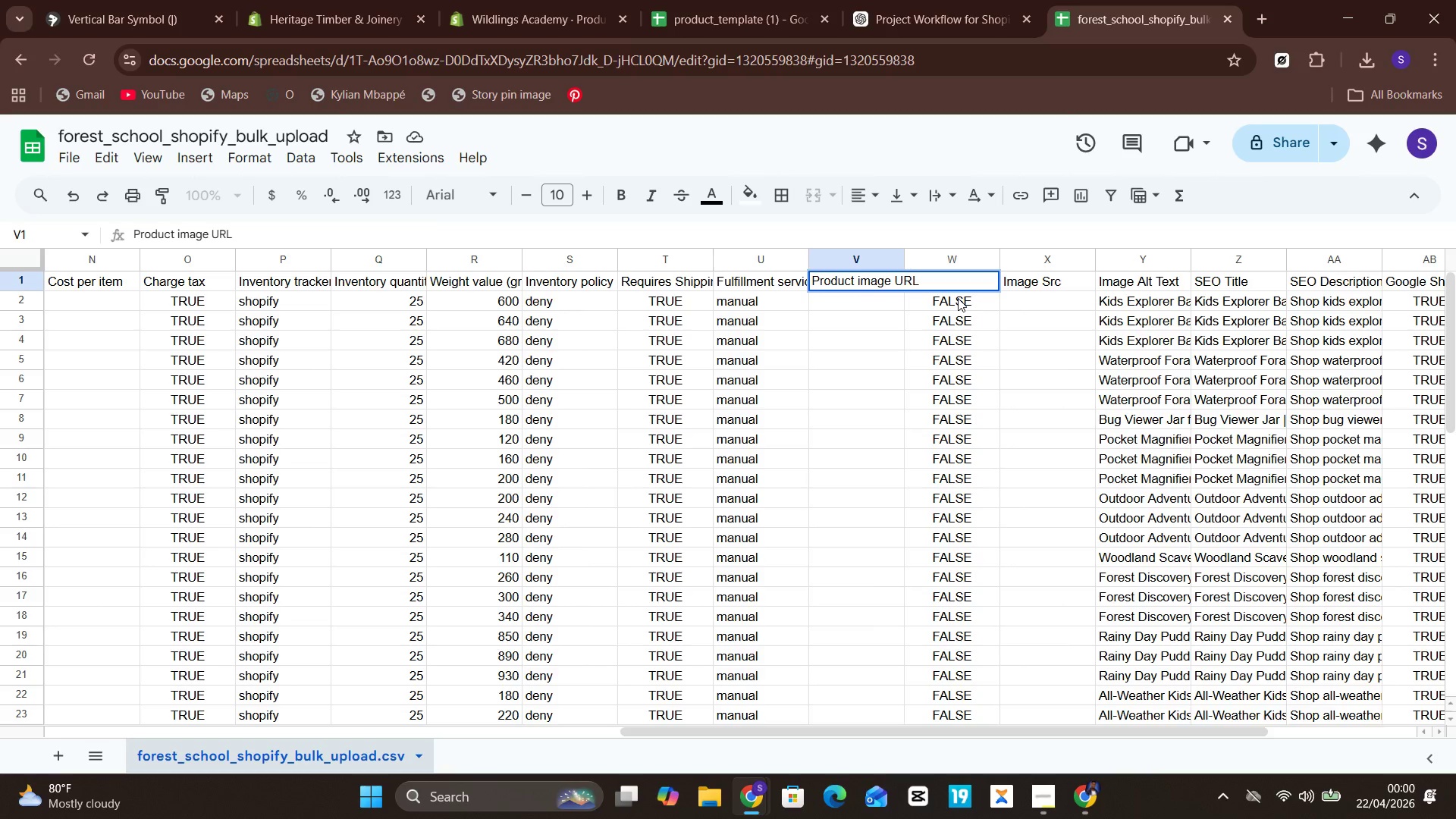 
left_click([960, 305])
 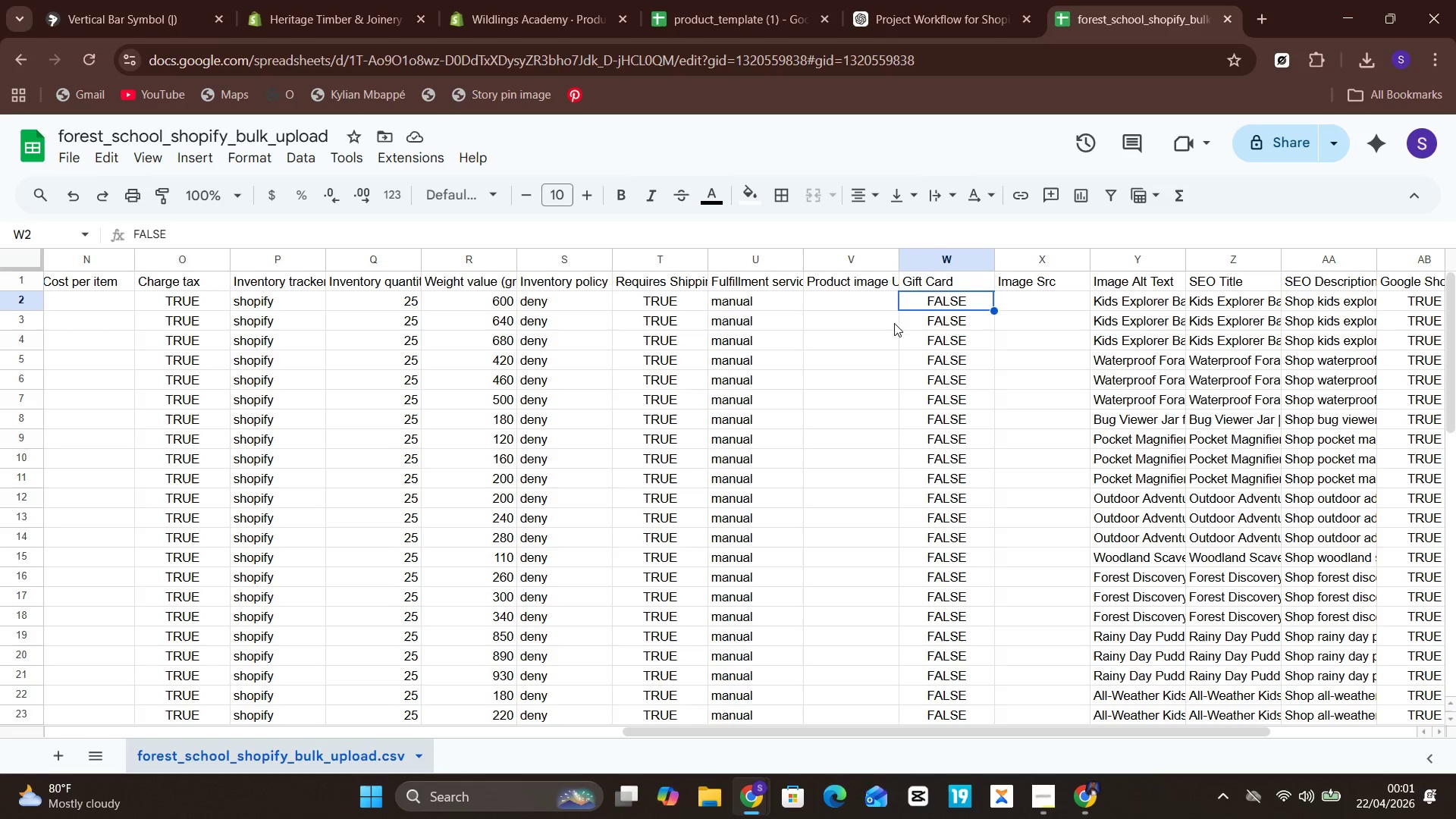 
wait(12.14)
 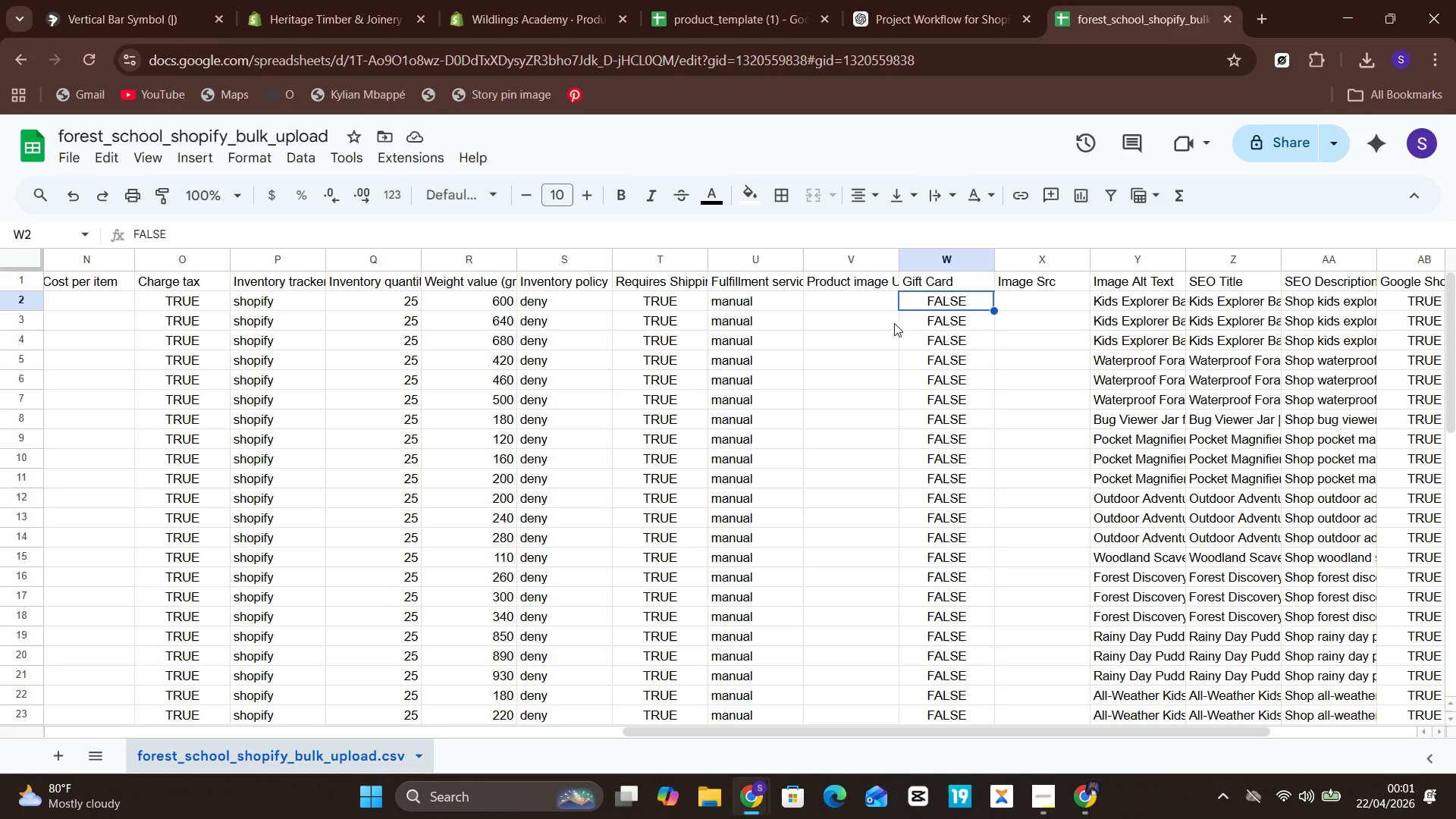 
left_click([1047, 259])
 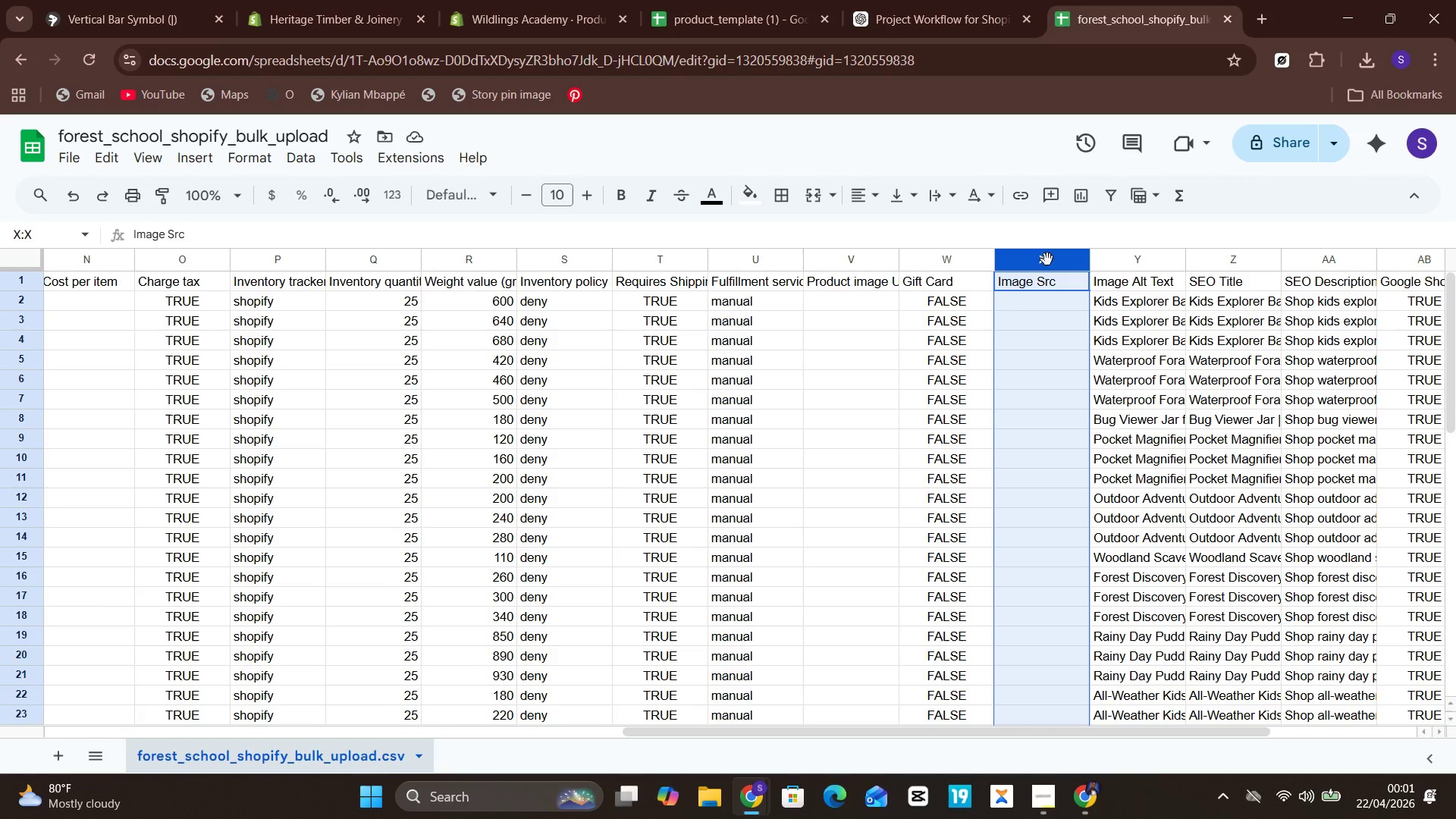 
left_click_drag(start_coordinate=[1047, 259], to_coordinate=[926, 259])
 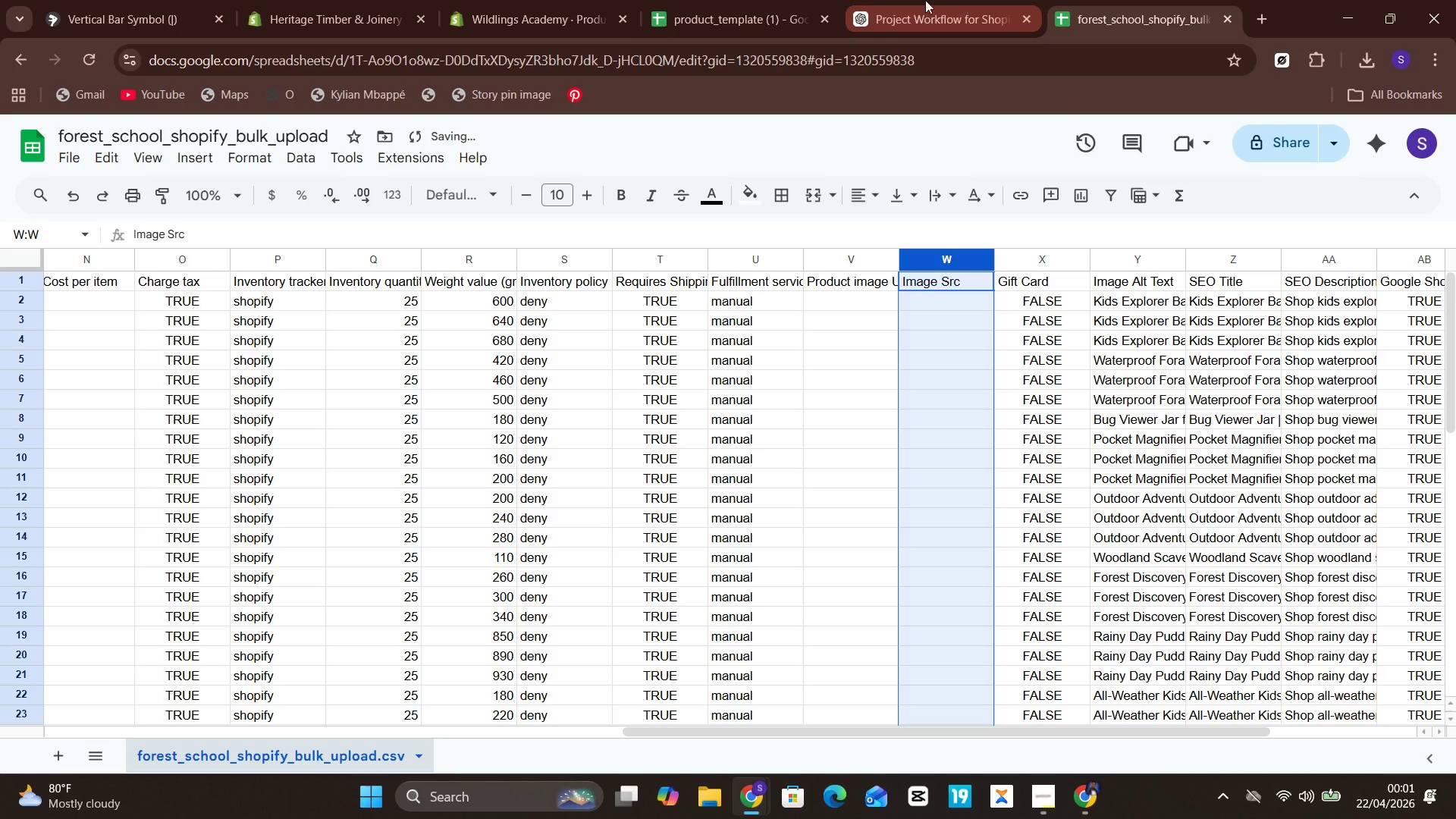 
left_click([743, 3])
 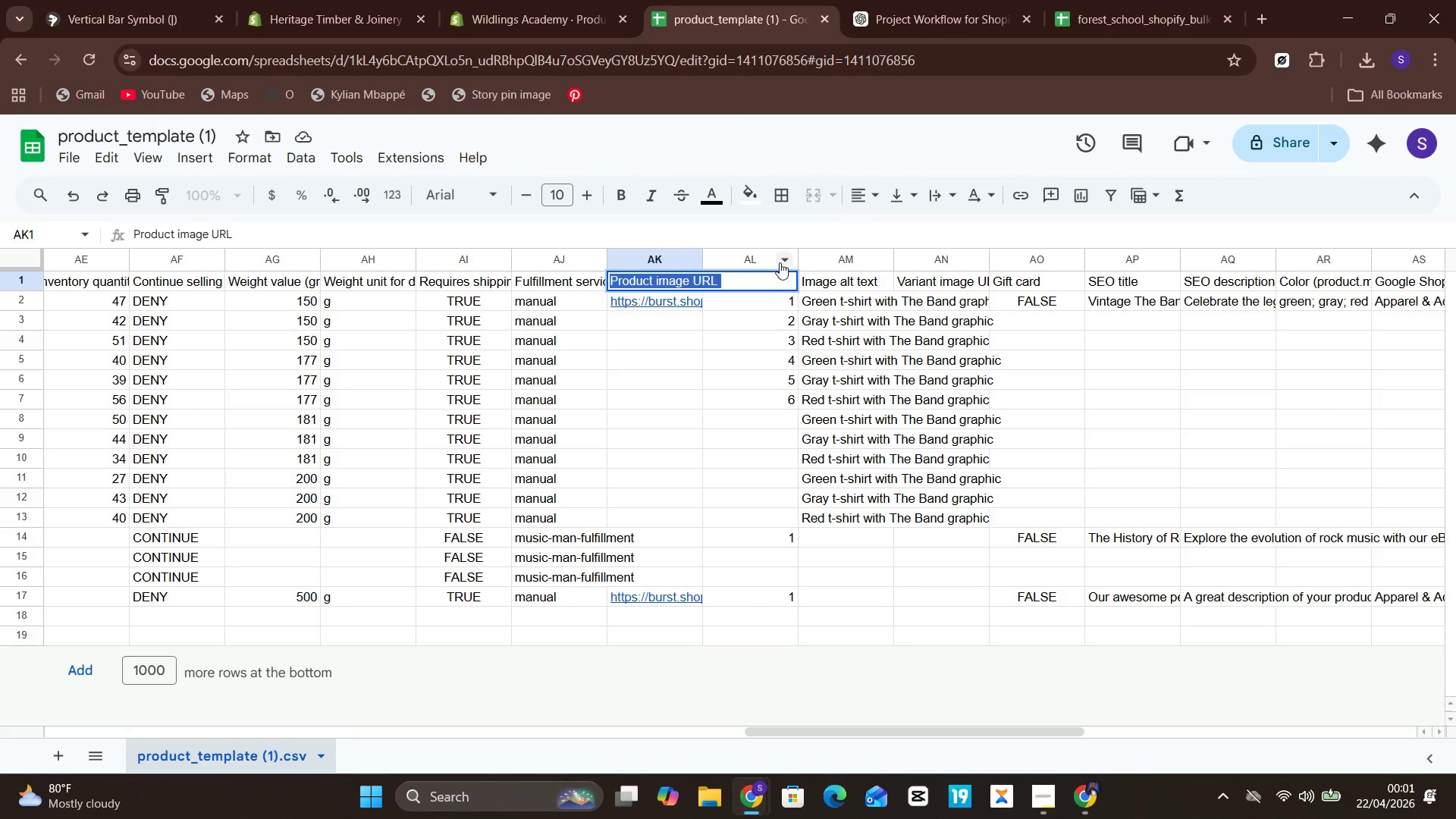 
left_click([761, 331])
 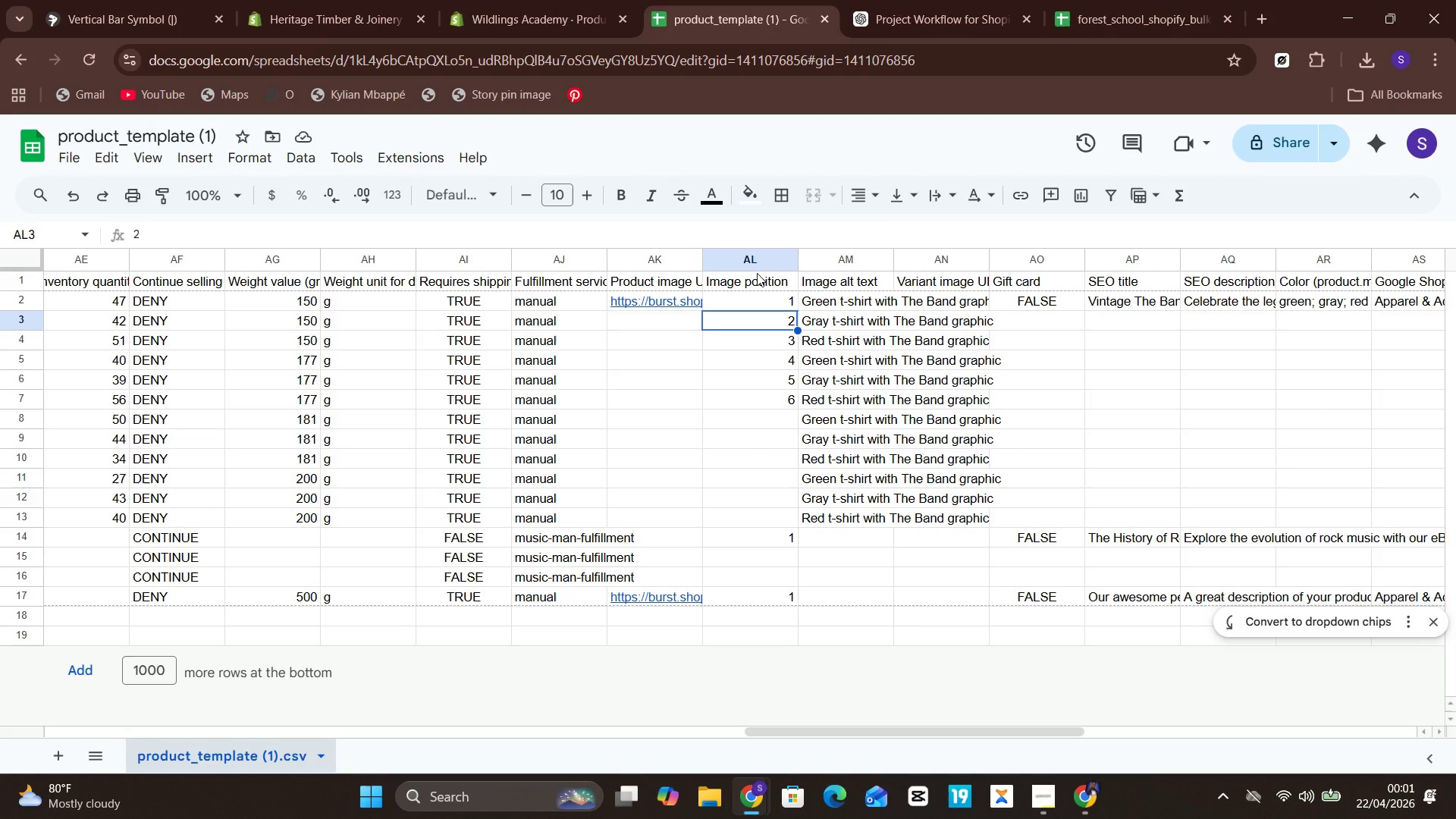 
left_click([757, 273])
 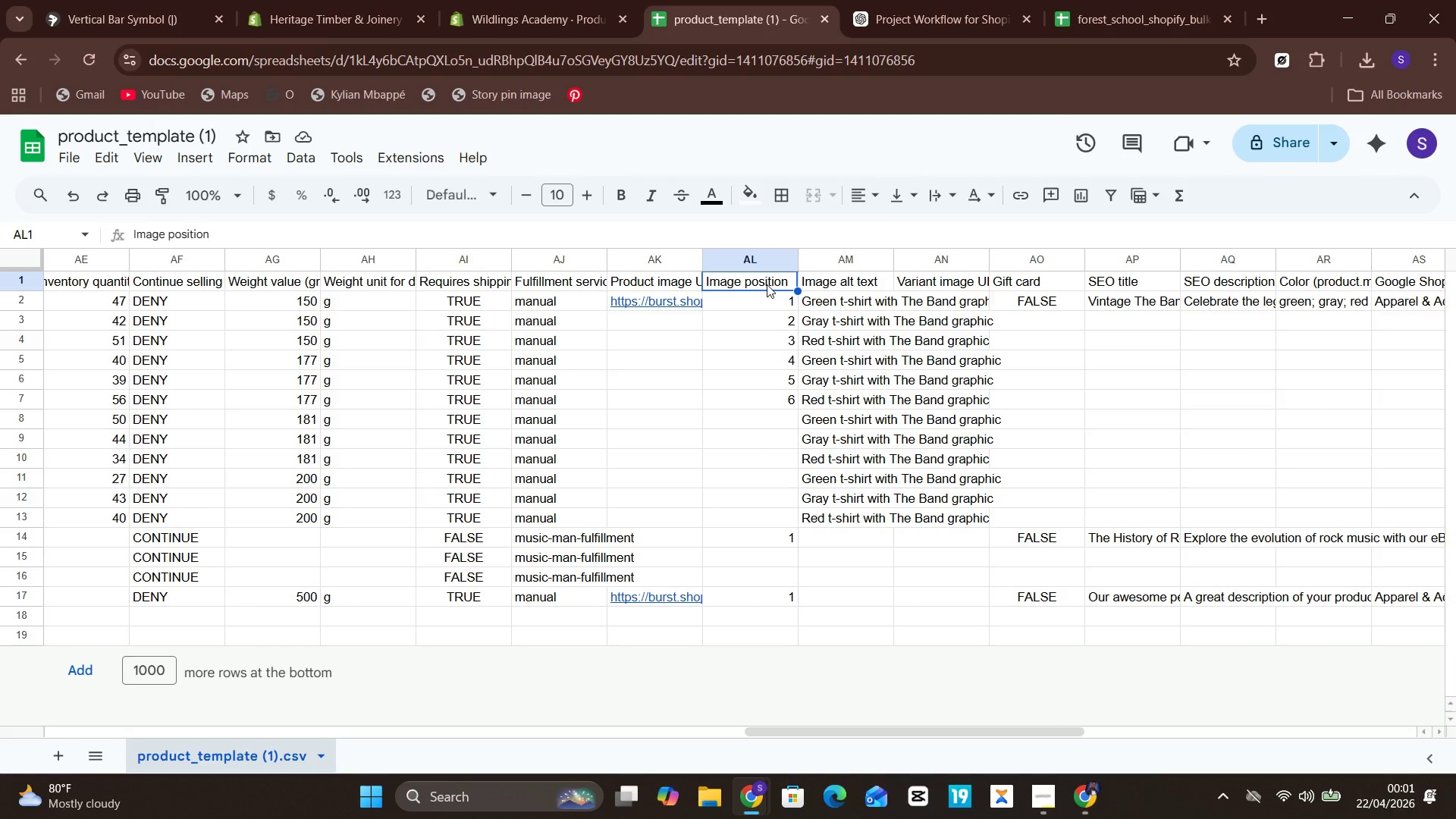 
double_click([767, 284])
 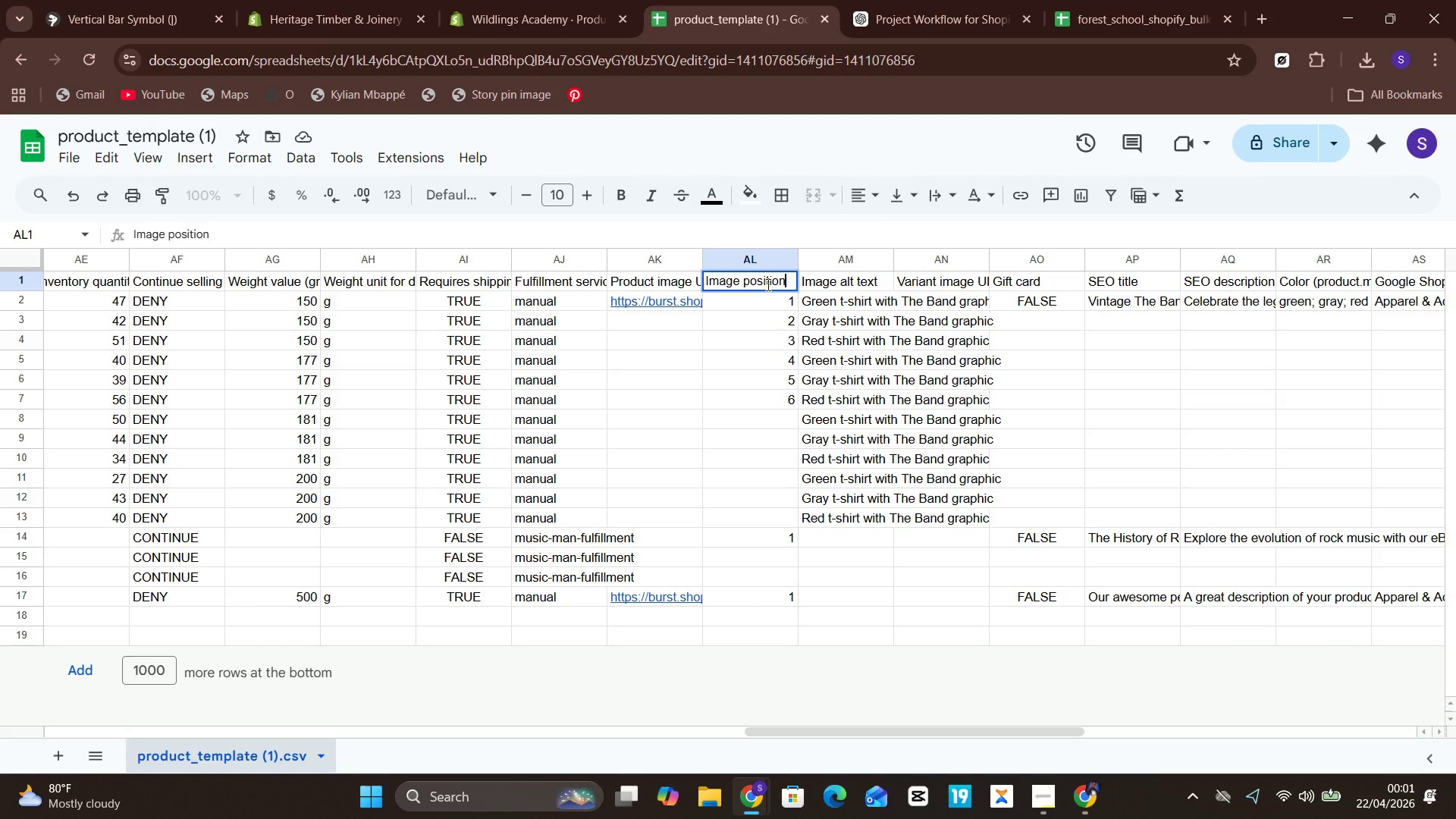 
key(Control+A)
 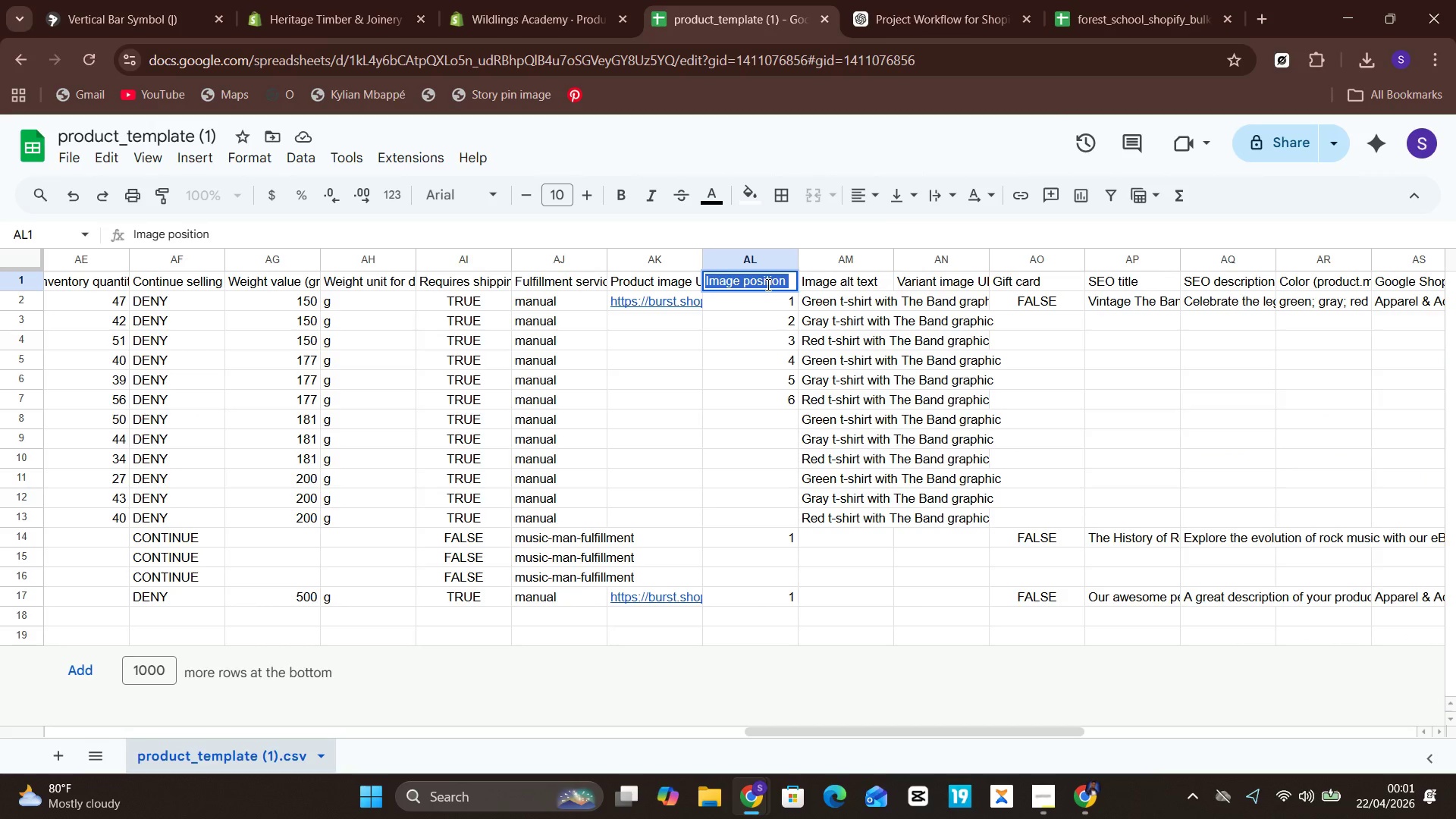 
hold_key(key=ControlLeft, duration=1.0)
 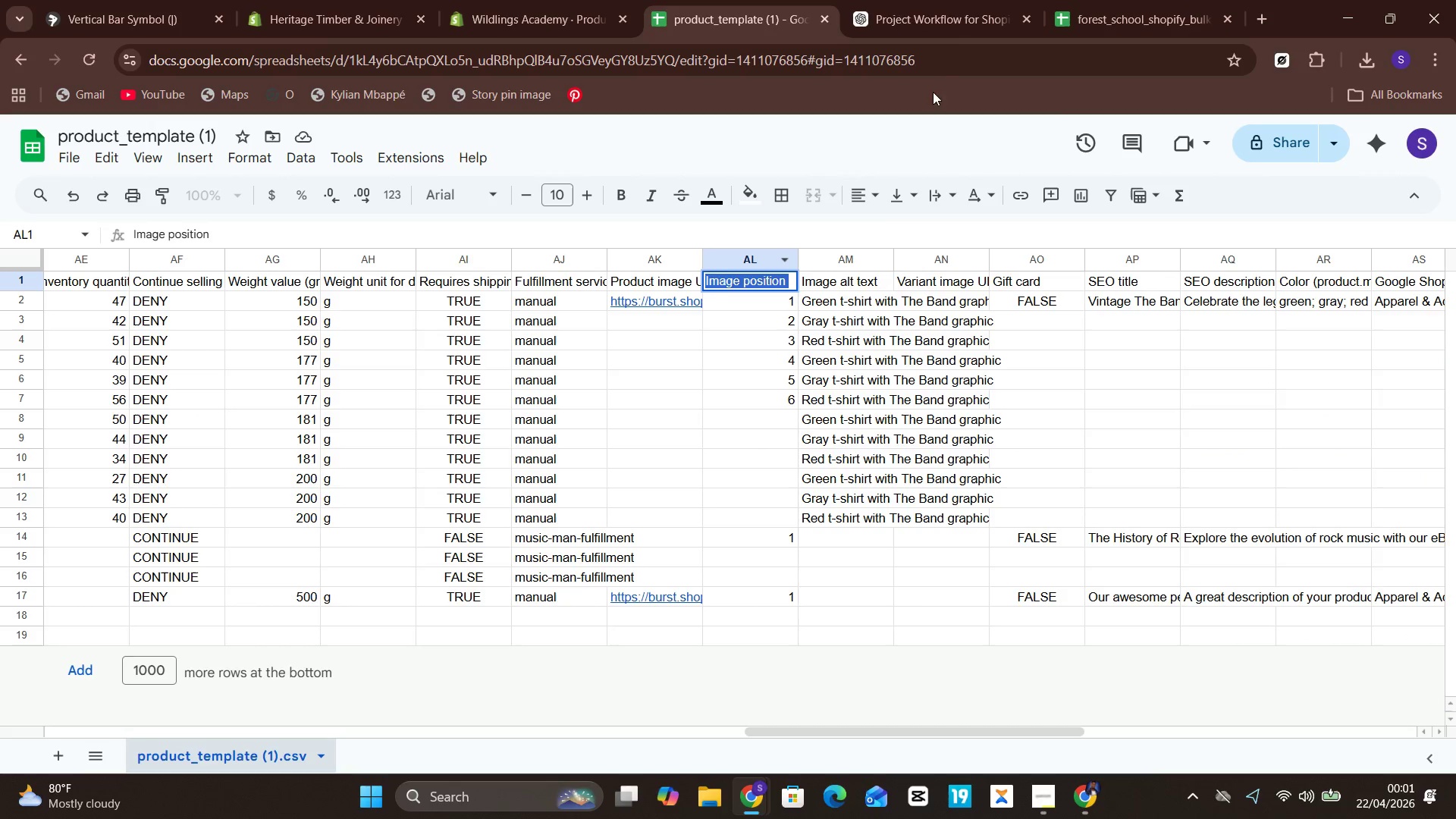 
hold_key(key=C, duration=0.31)
 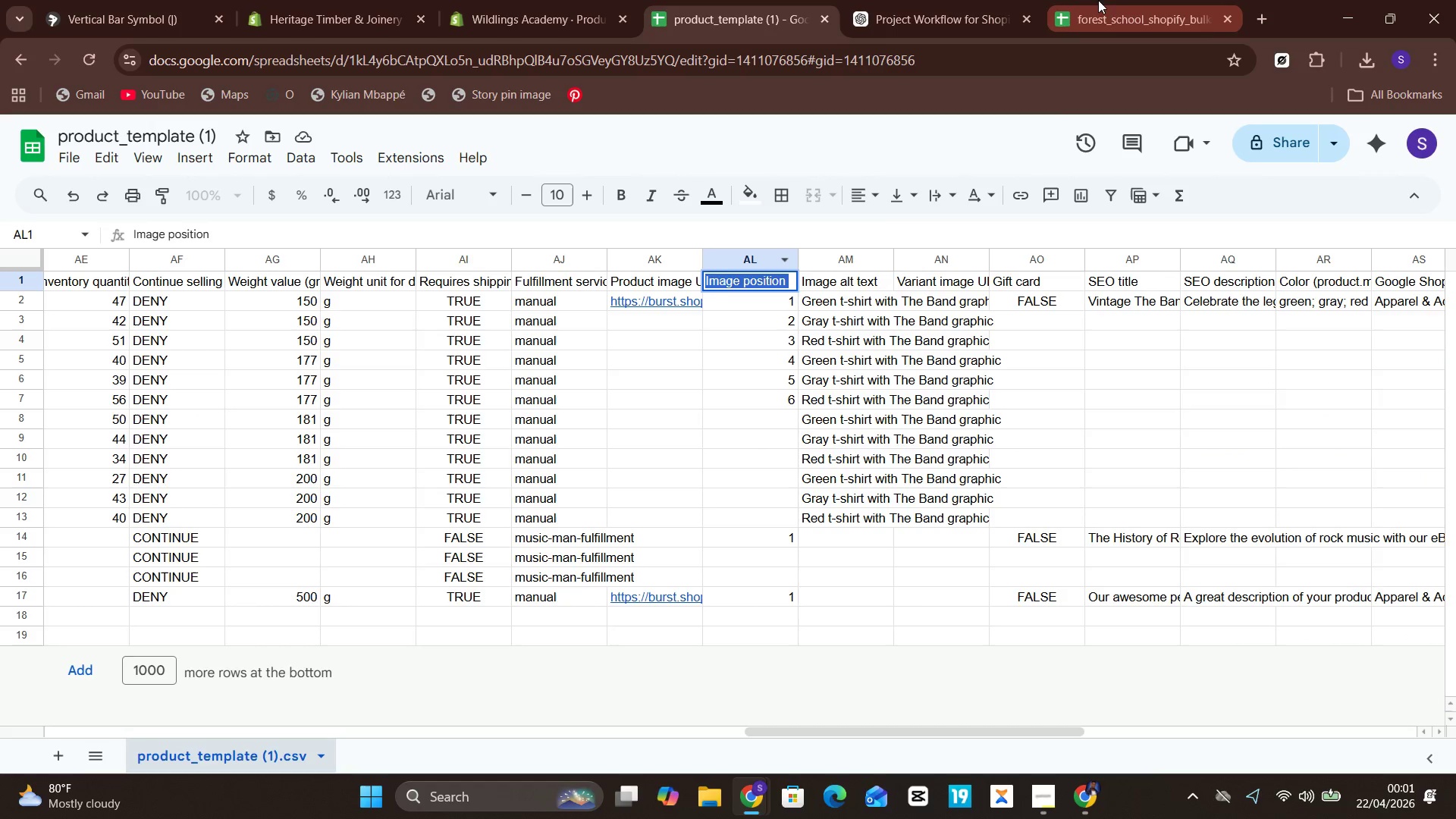 
left_click([1116, 1])
 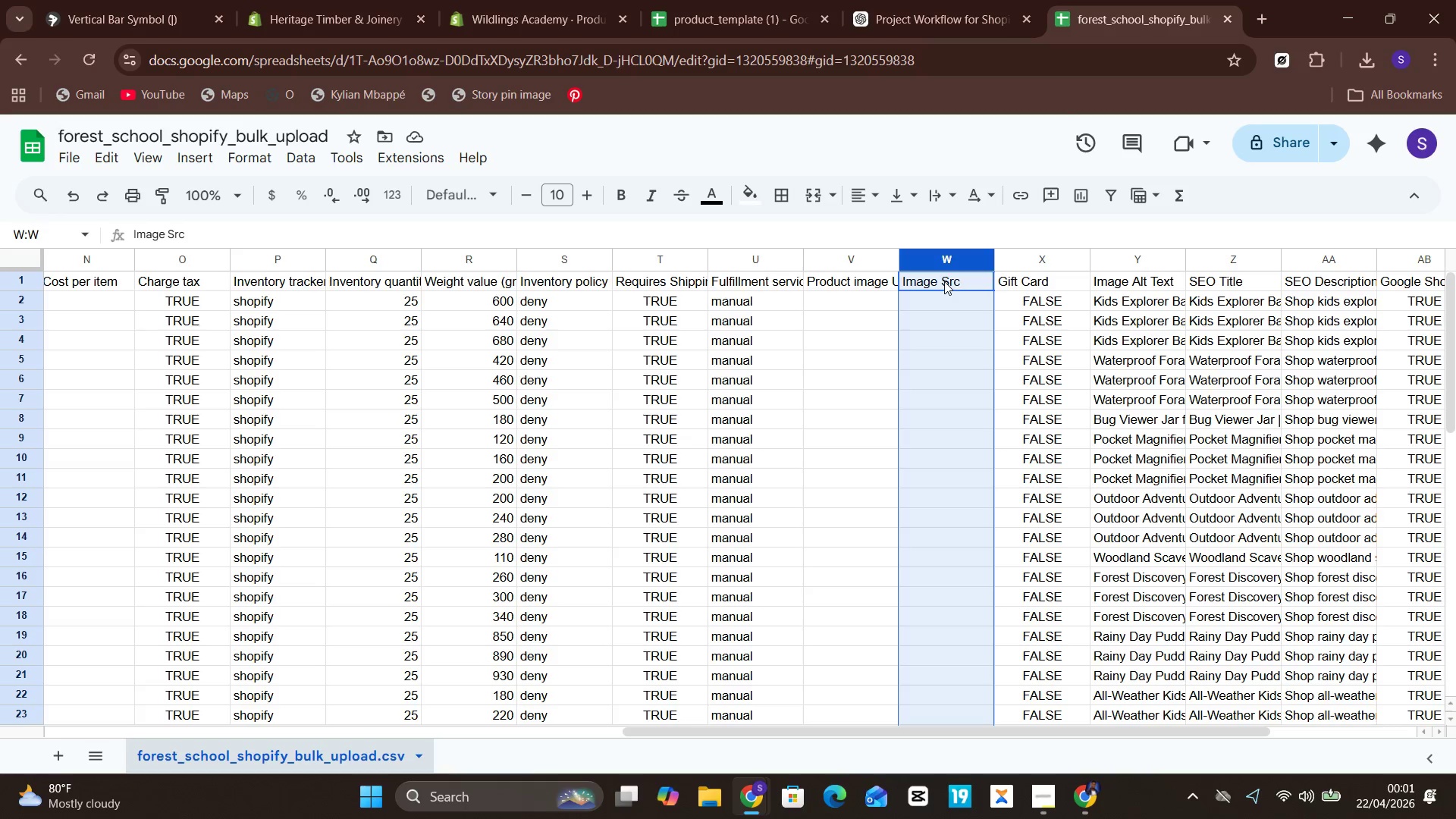 
double_click([944, 281])
 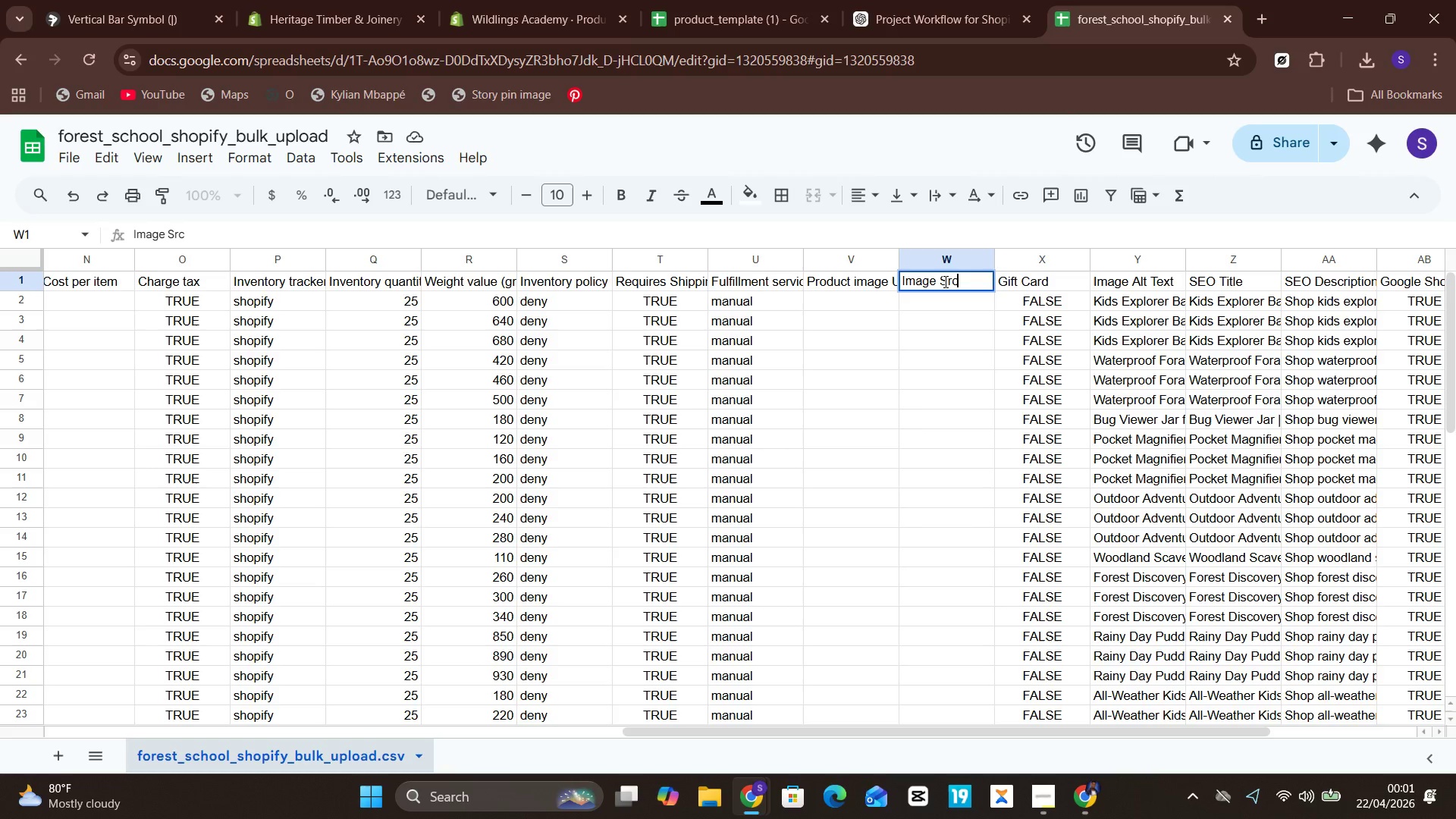 
key(Control+A)
 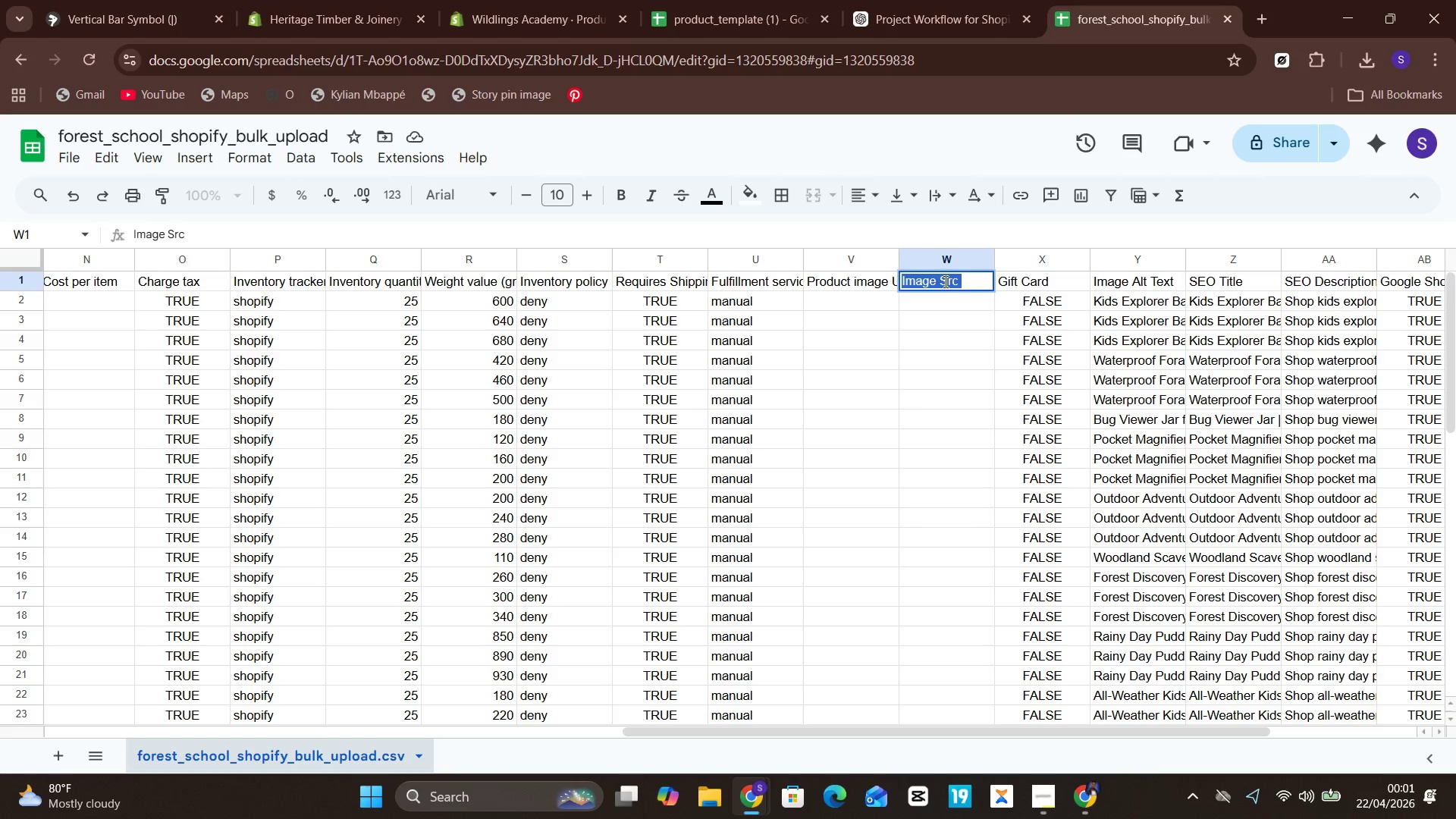 
key(Control+V)
 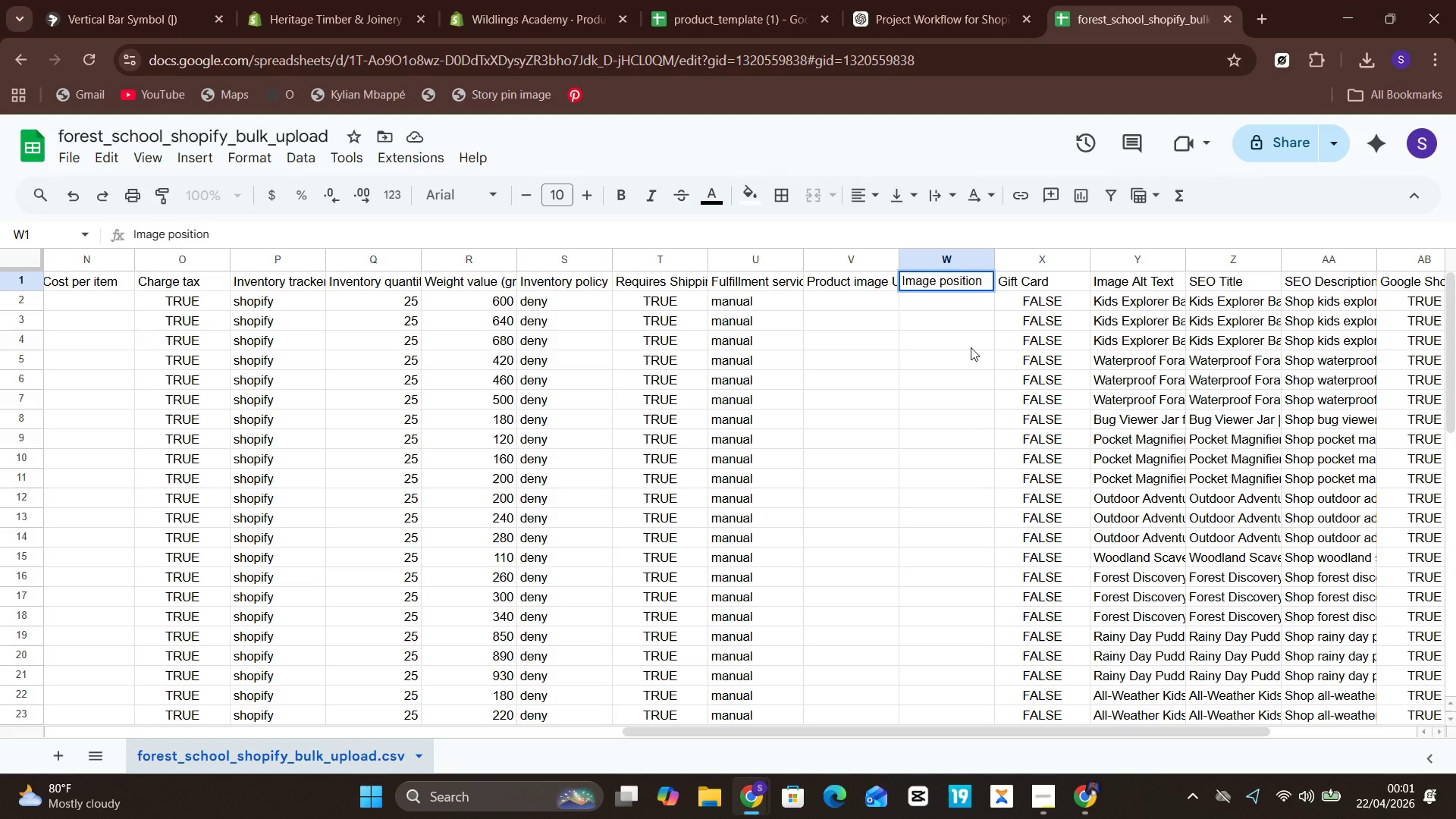 
left_click([971, 347])
 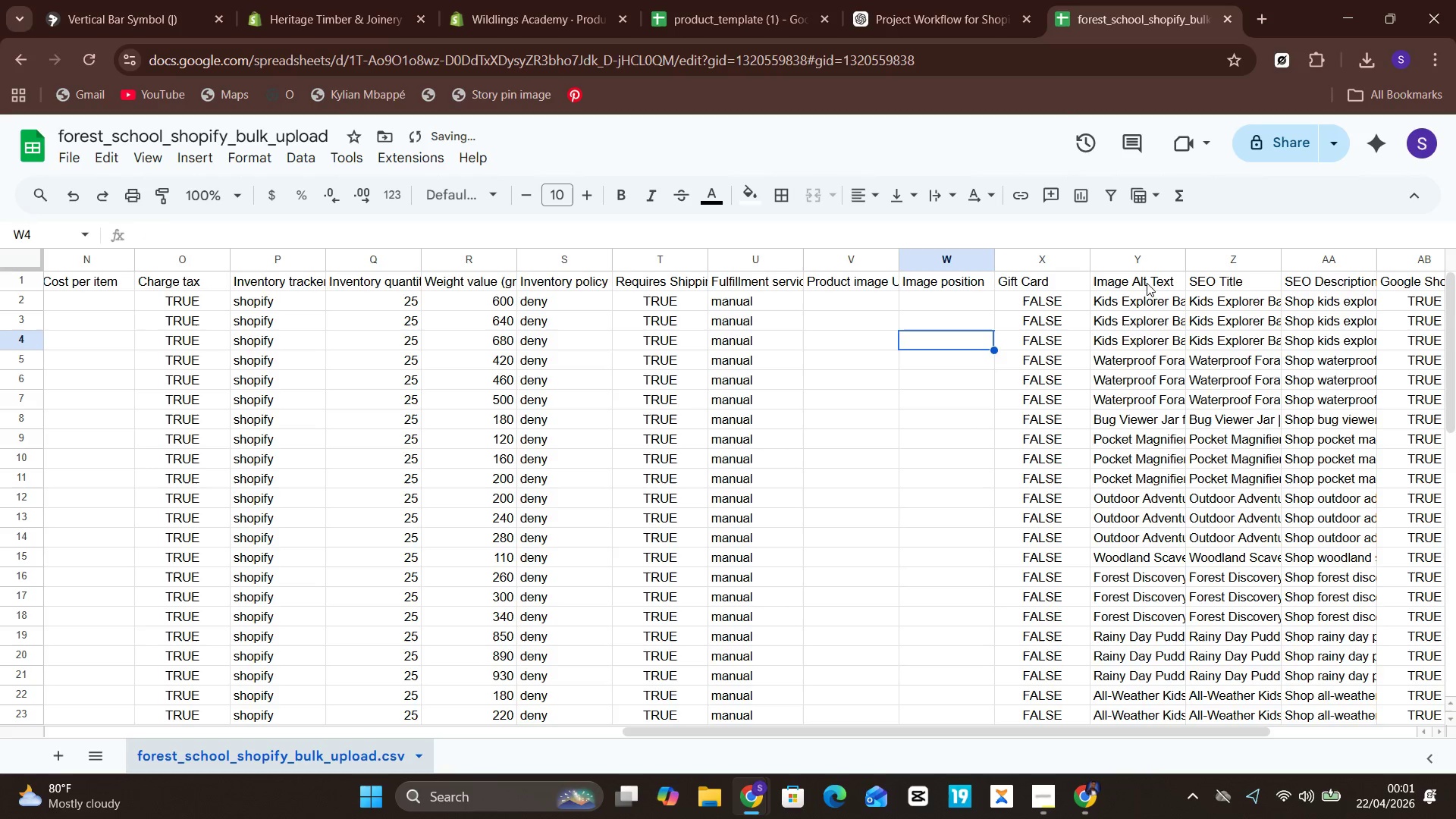 
left_click([1148, 278])
 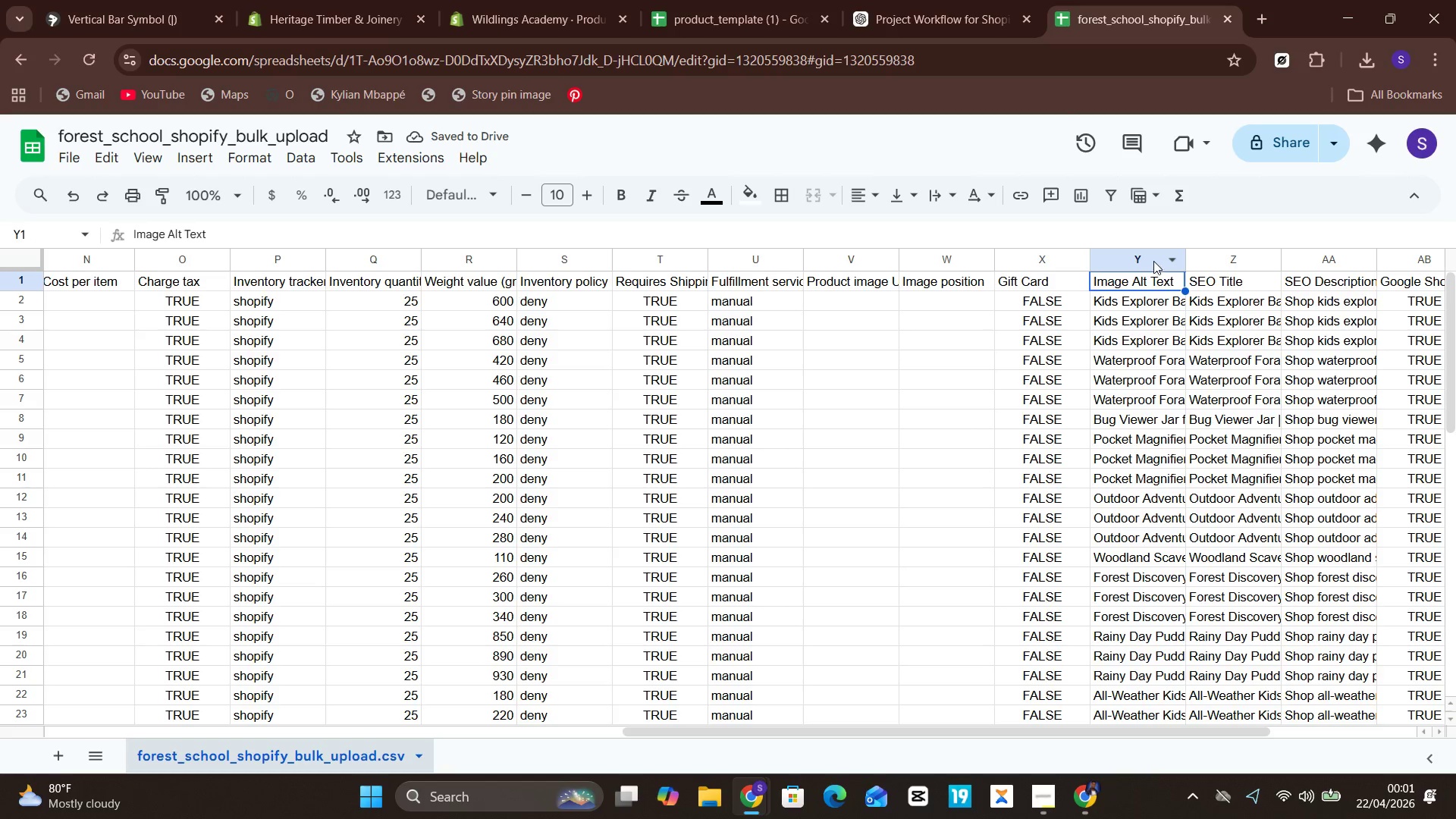 
left_click([1153, 261])
 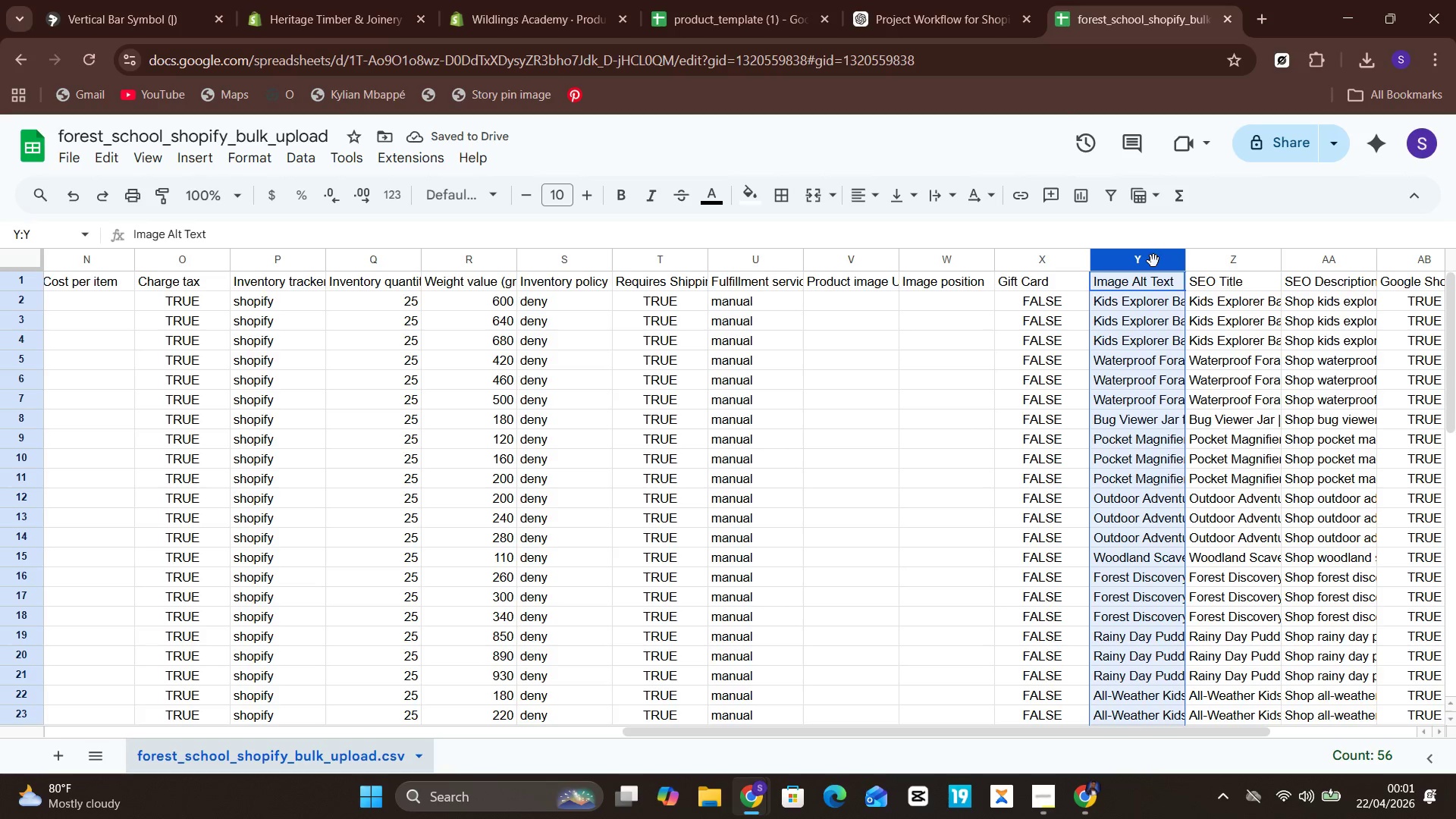 
left_click_drag(start_coordinate=[1153, 261], to_coordinate=[1025, 262])
 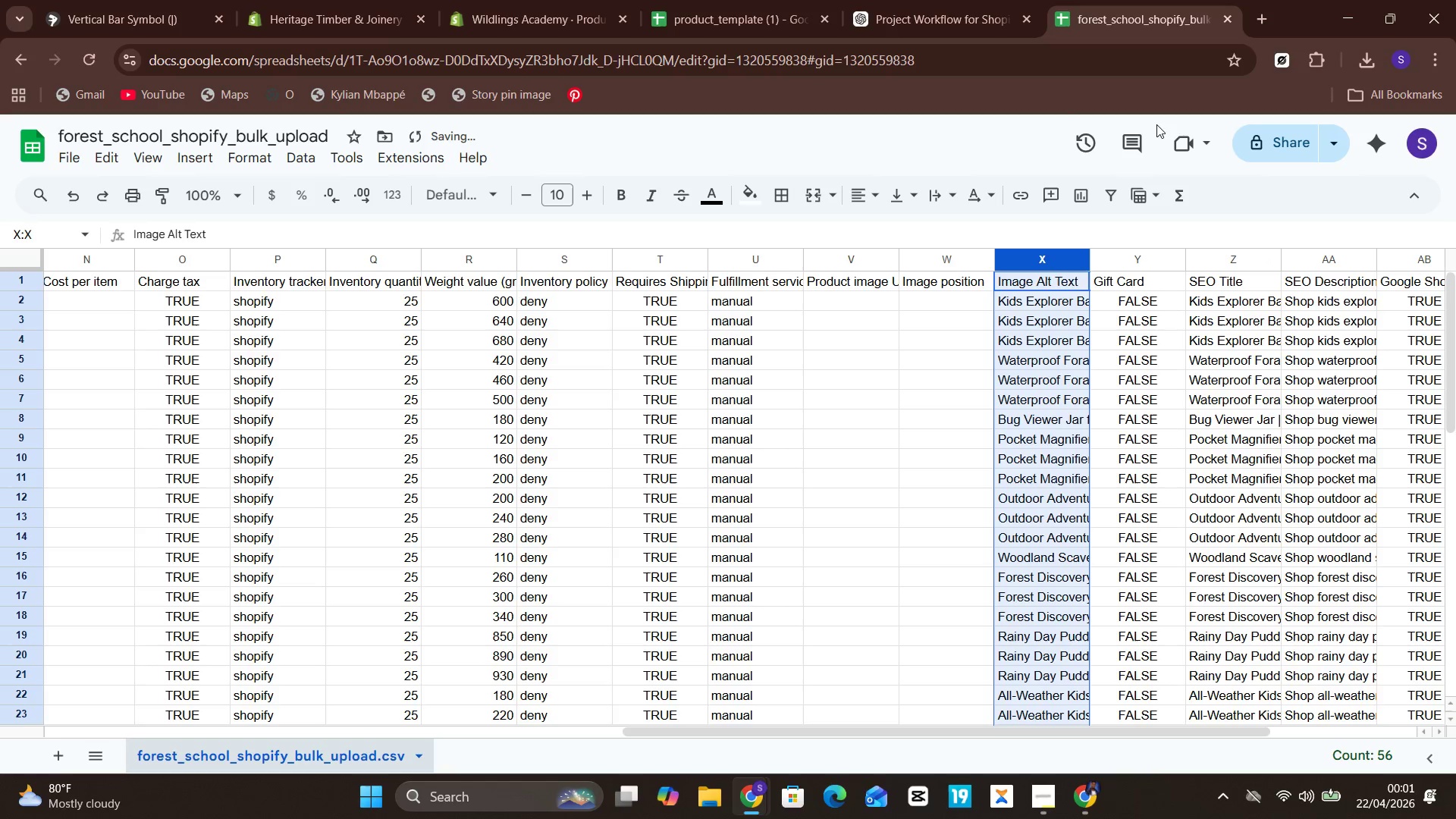 
left_click([767, 0])
 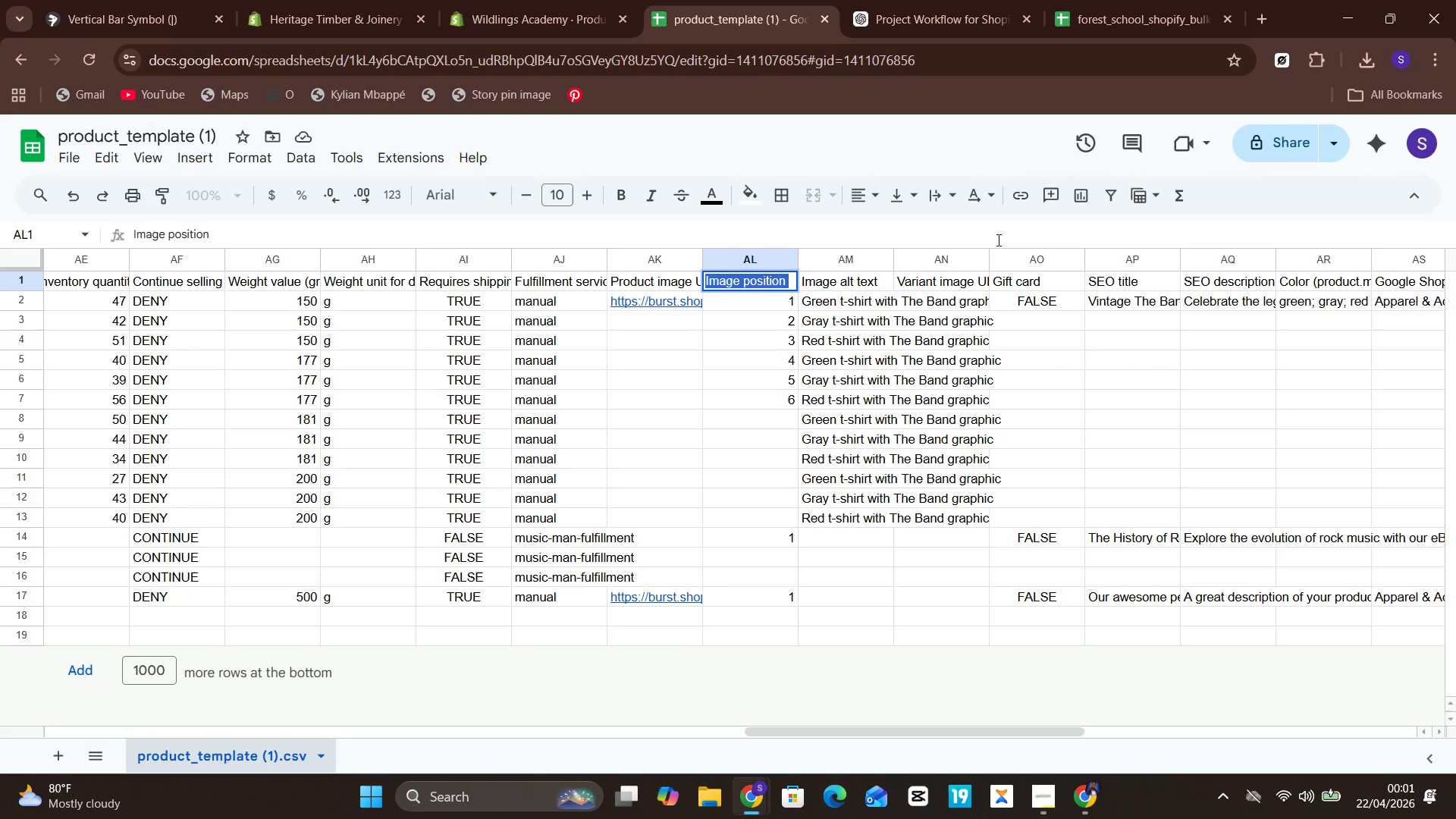 
left_click([962, 278])
 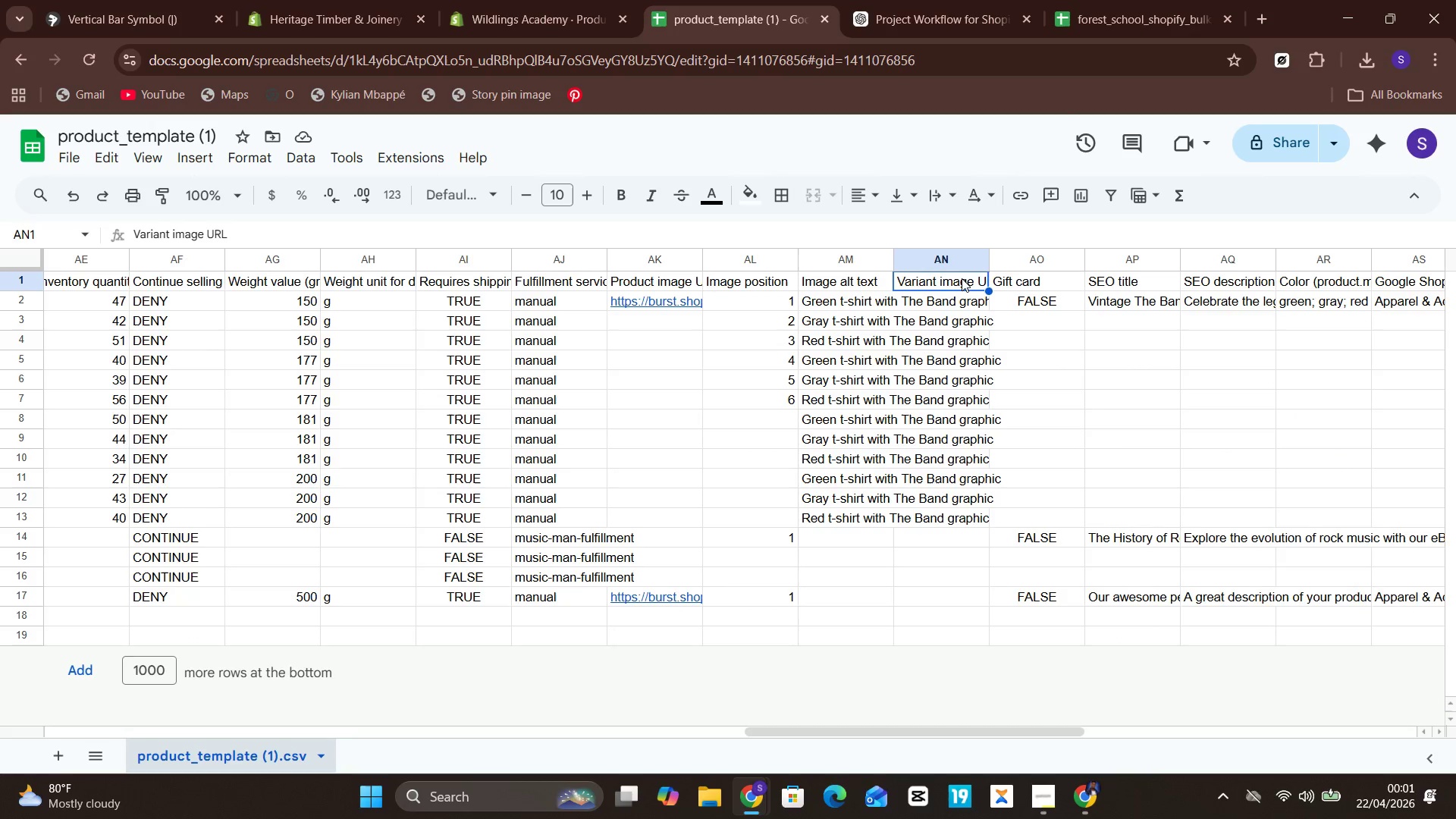 
double_click([962, 278])
 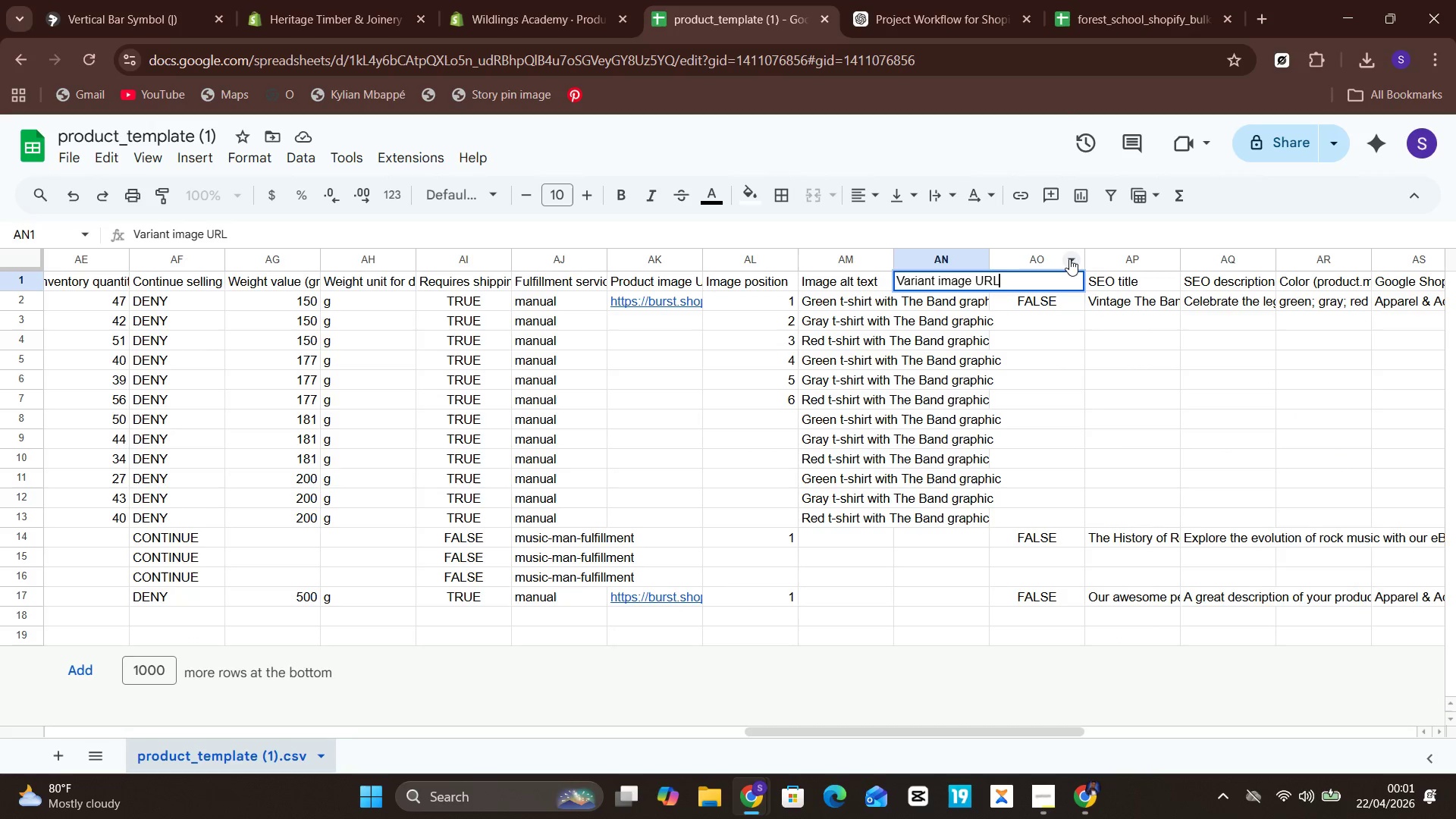 
key(Control+A)
 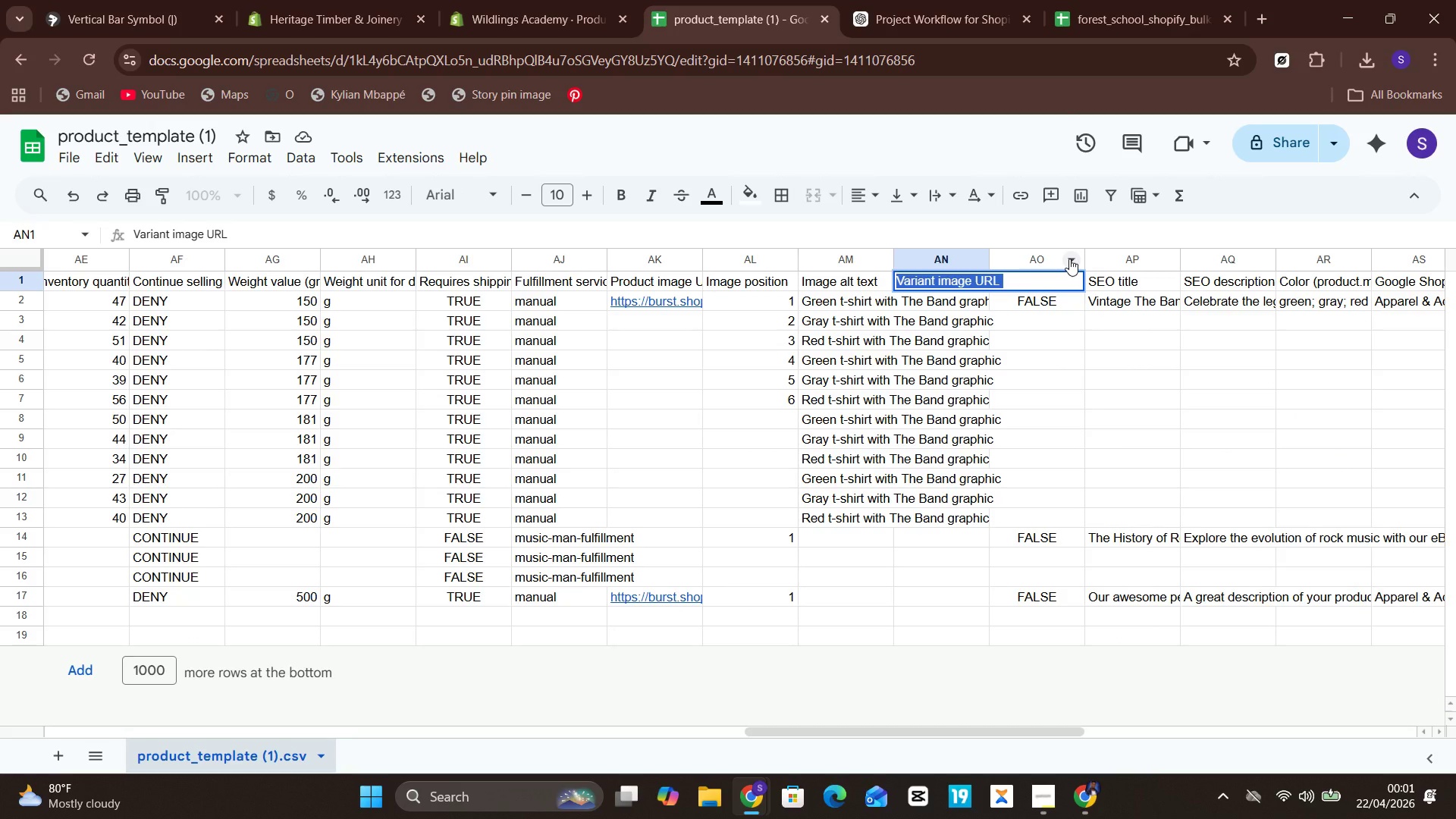 
hold_key(key=ControlLeft, duration=2.94)
 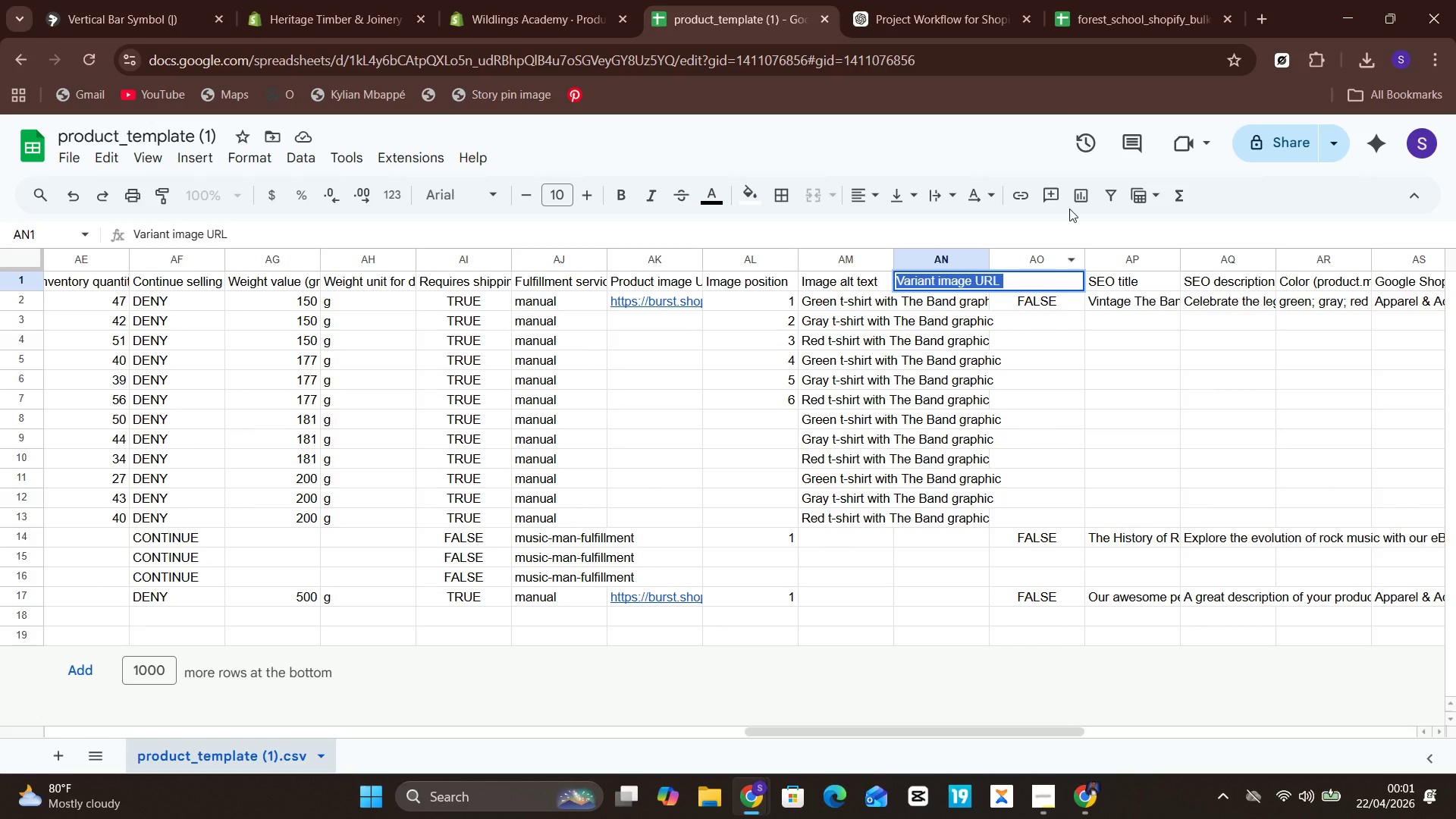 
hold_key(key=ControlLeft, duration=0.42)
 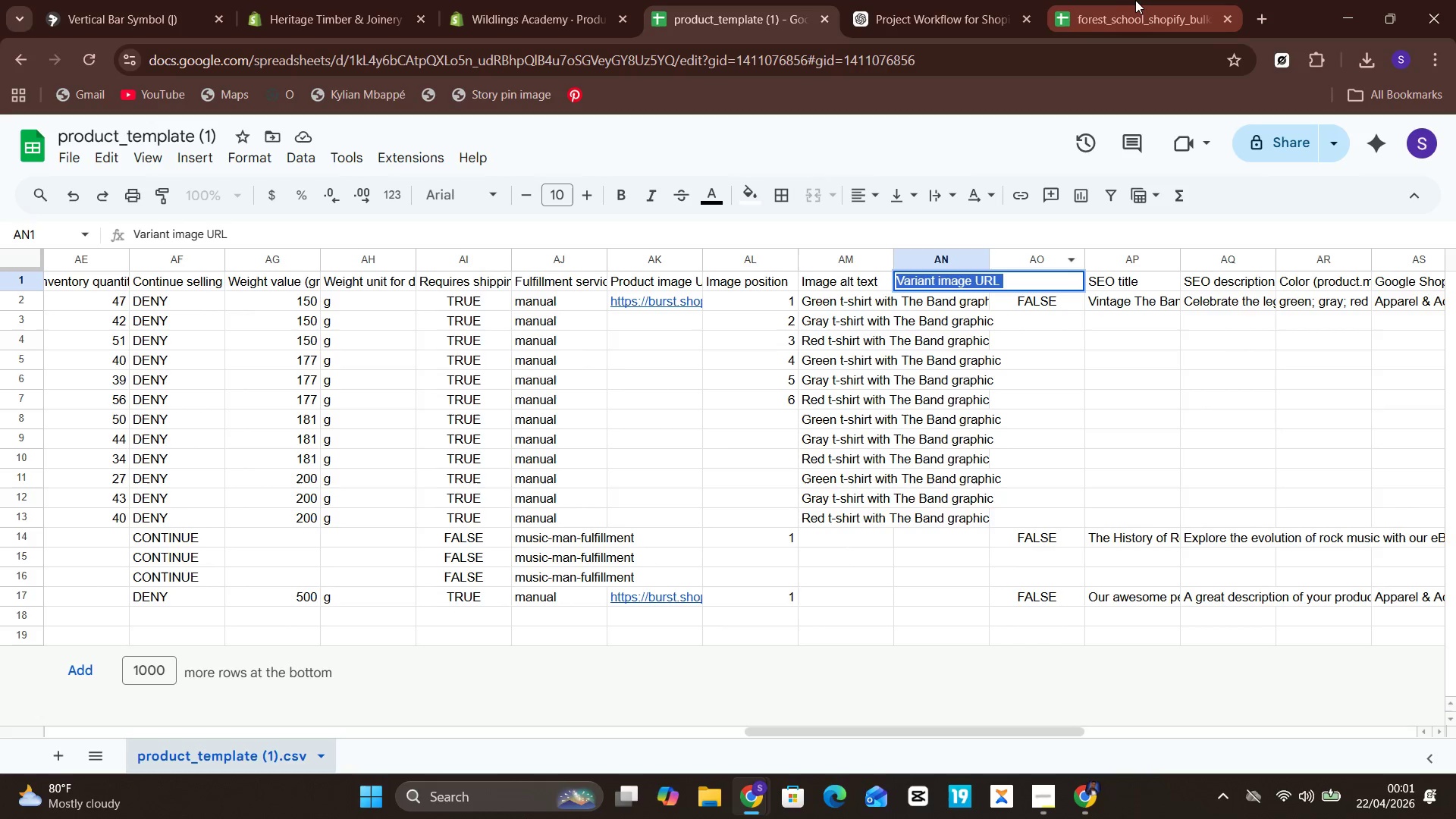 
hold_key(key=C, duration=0.36)
 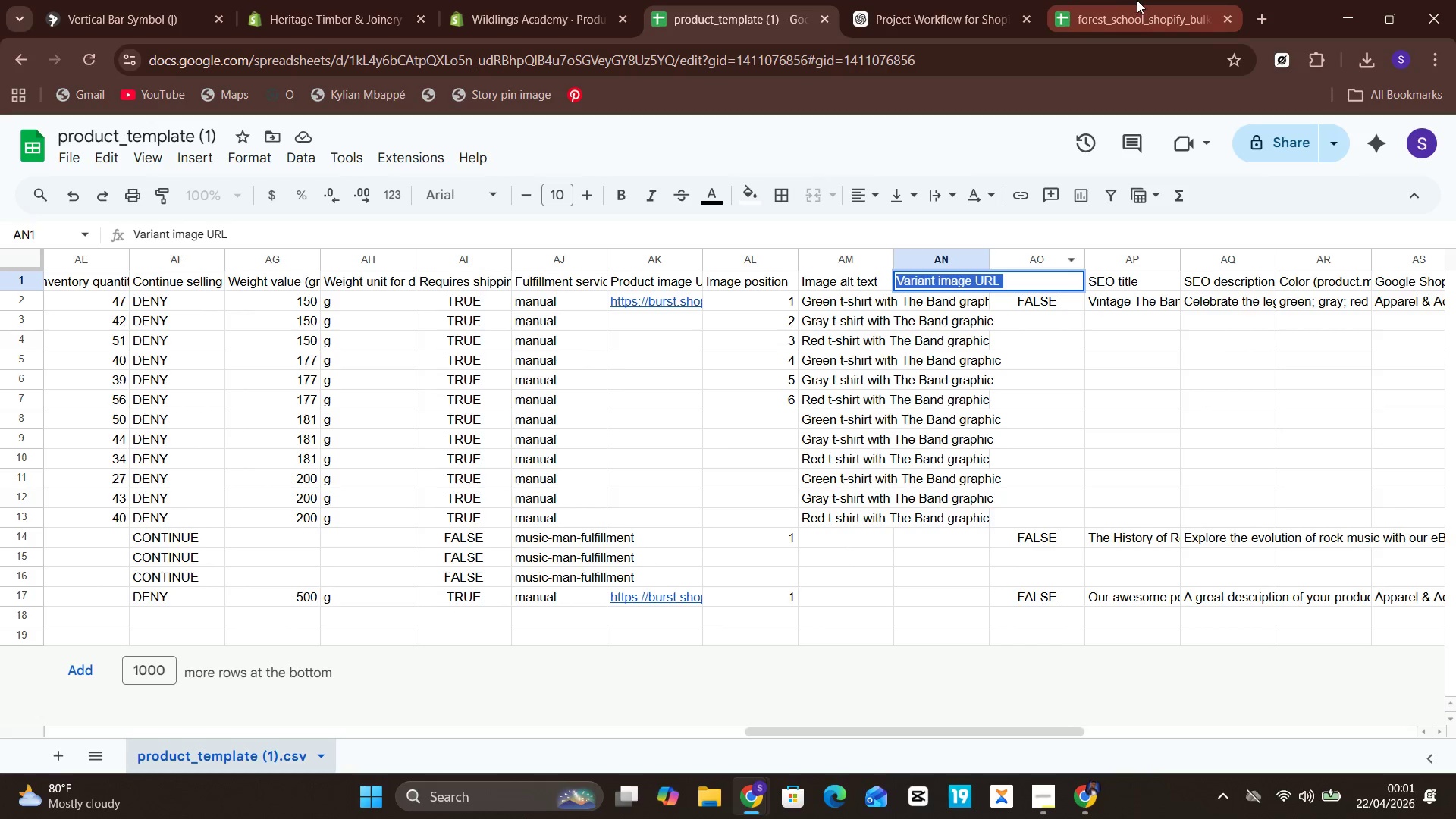 
left_click([1137, 0])
 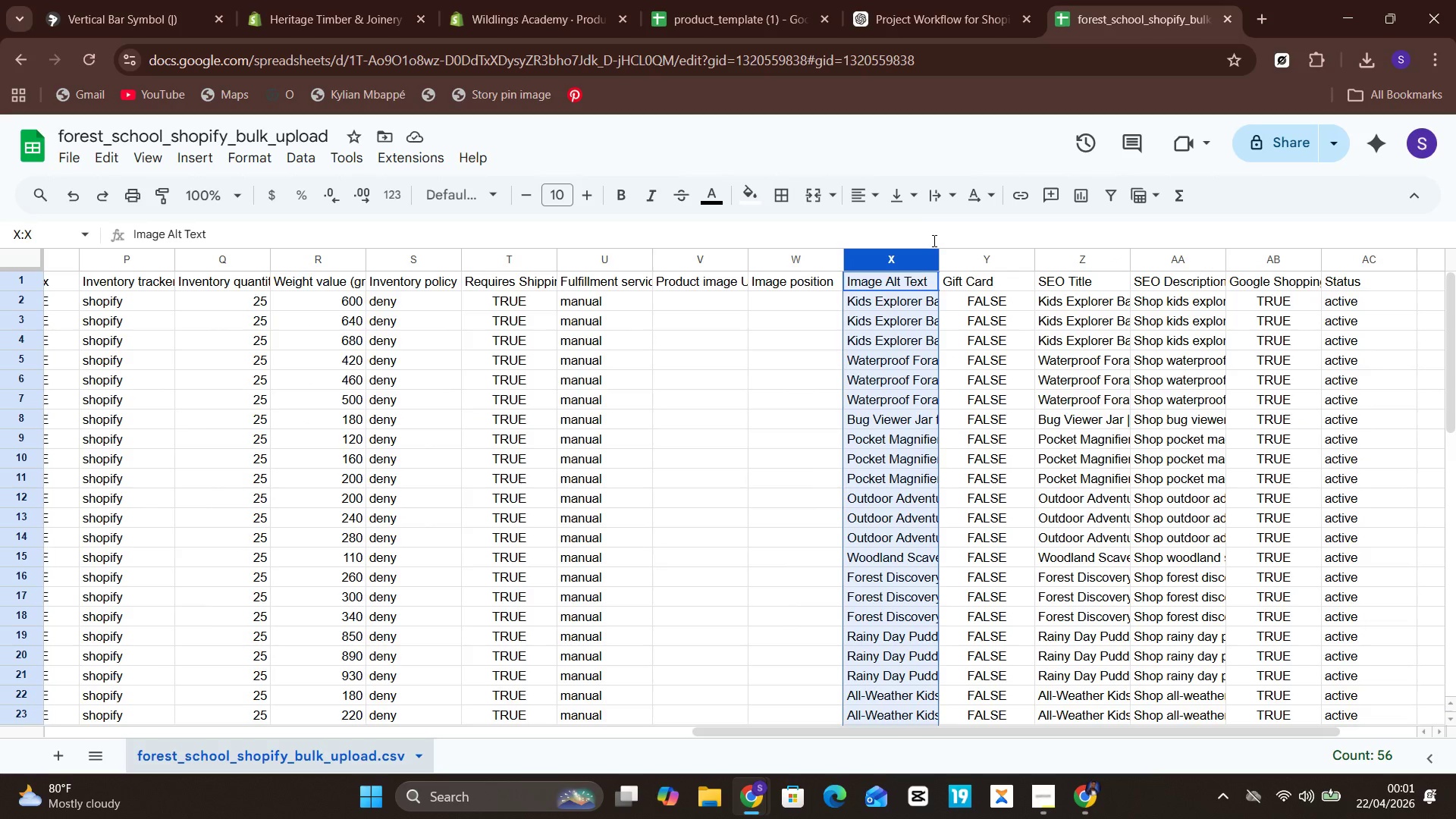 
wait(6.44)
 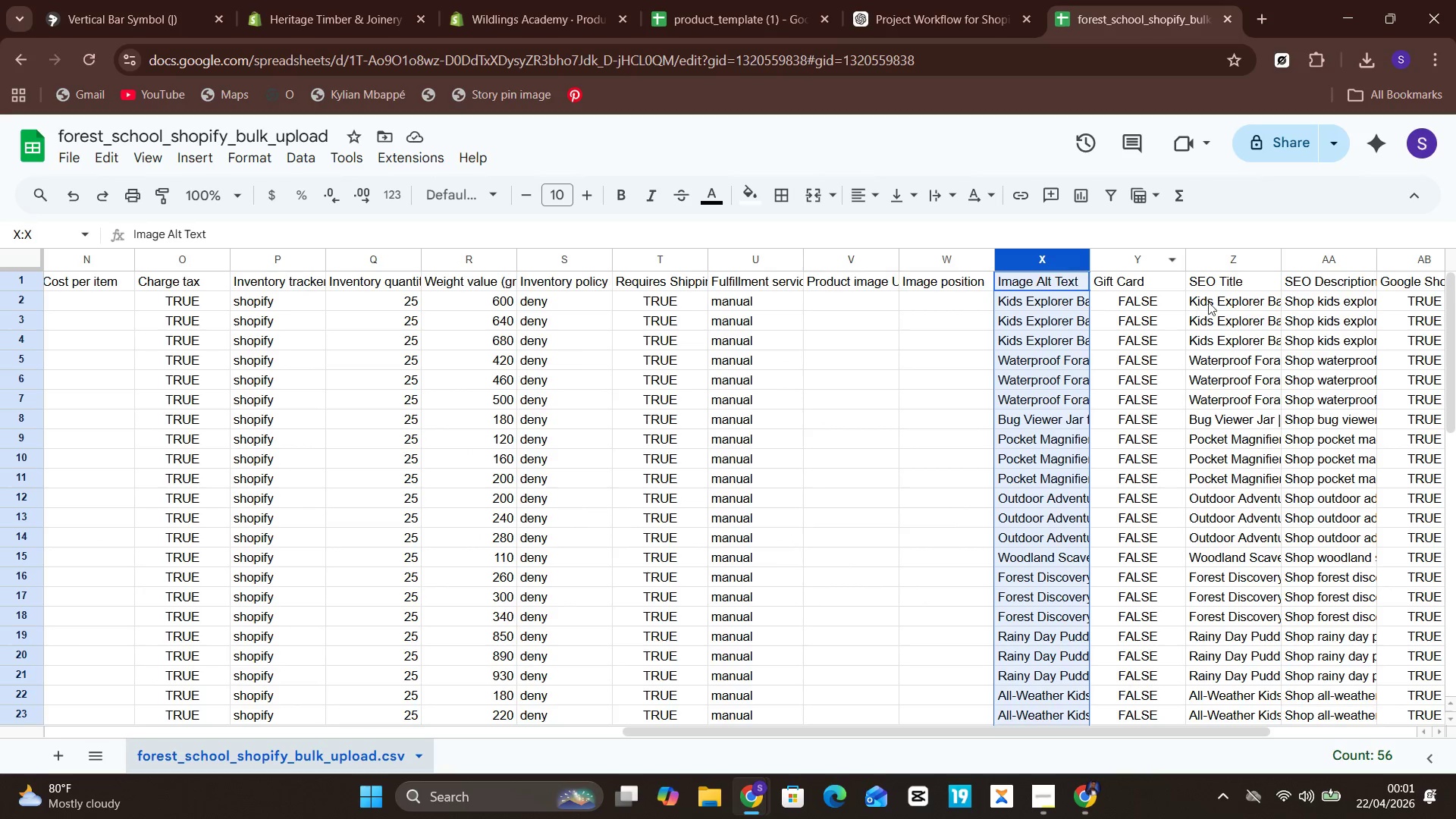 
right_click([917, 268])
 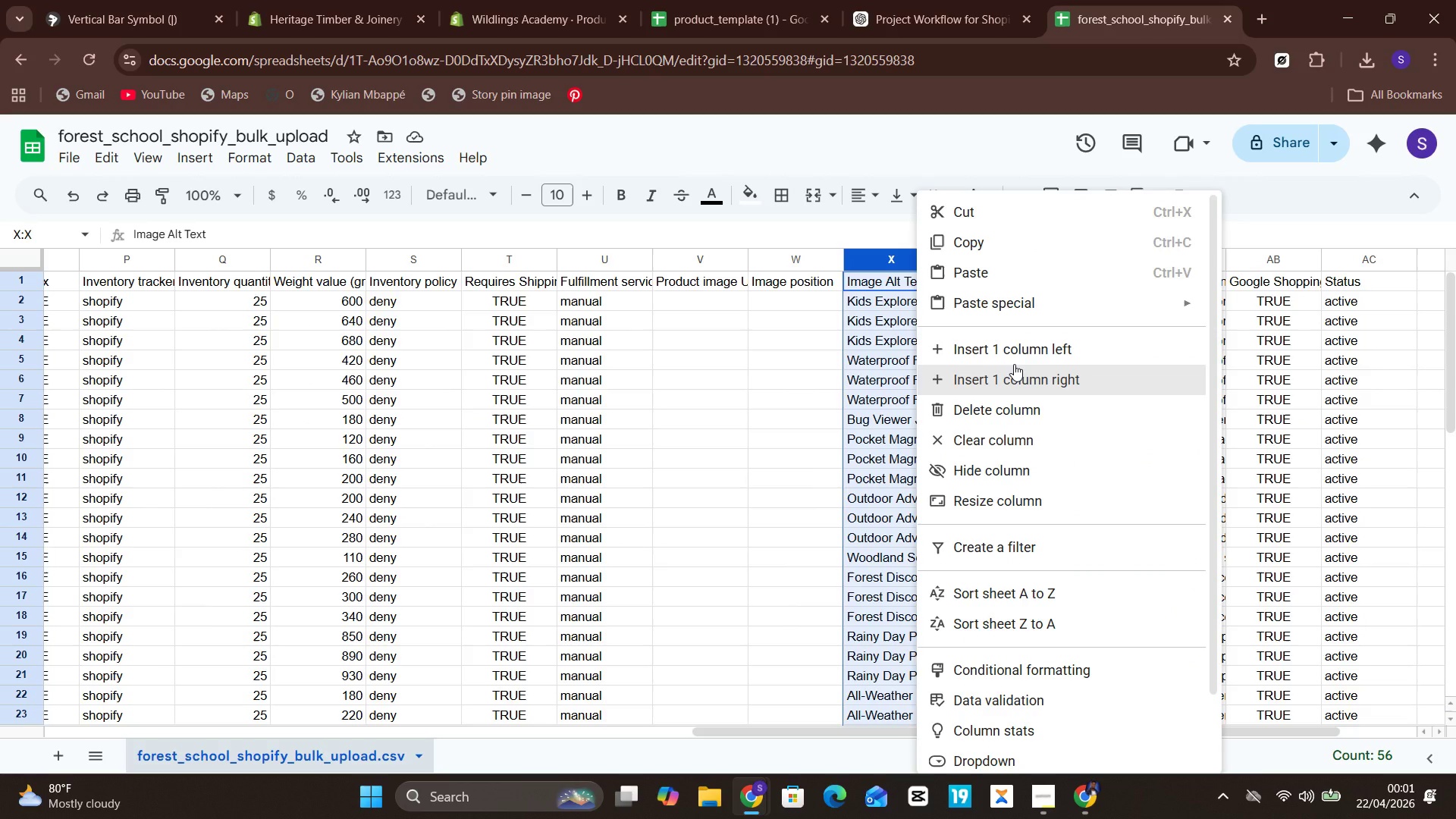 
left_click([1014, 364])
 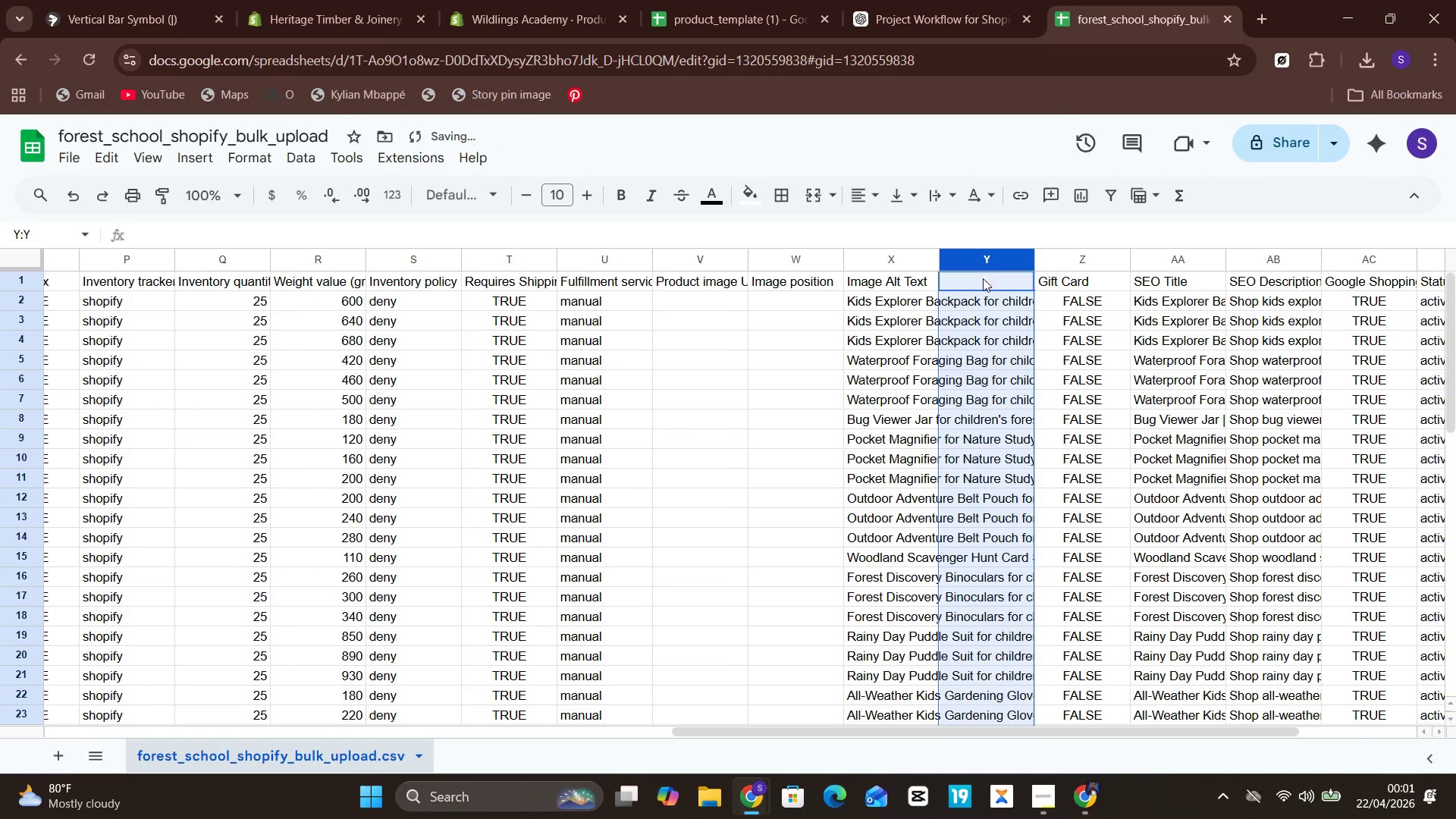 
double_click([984, 282])
 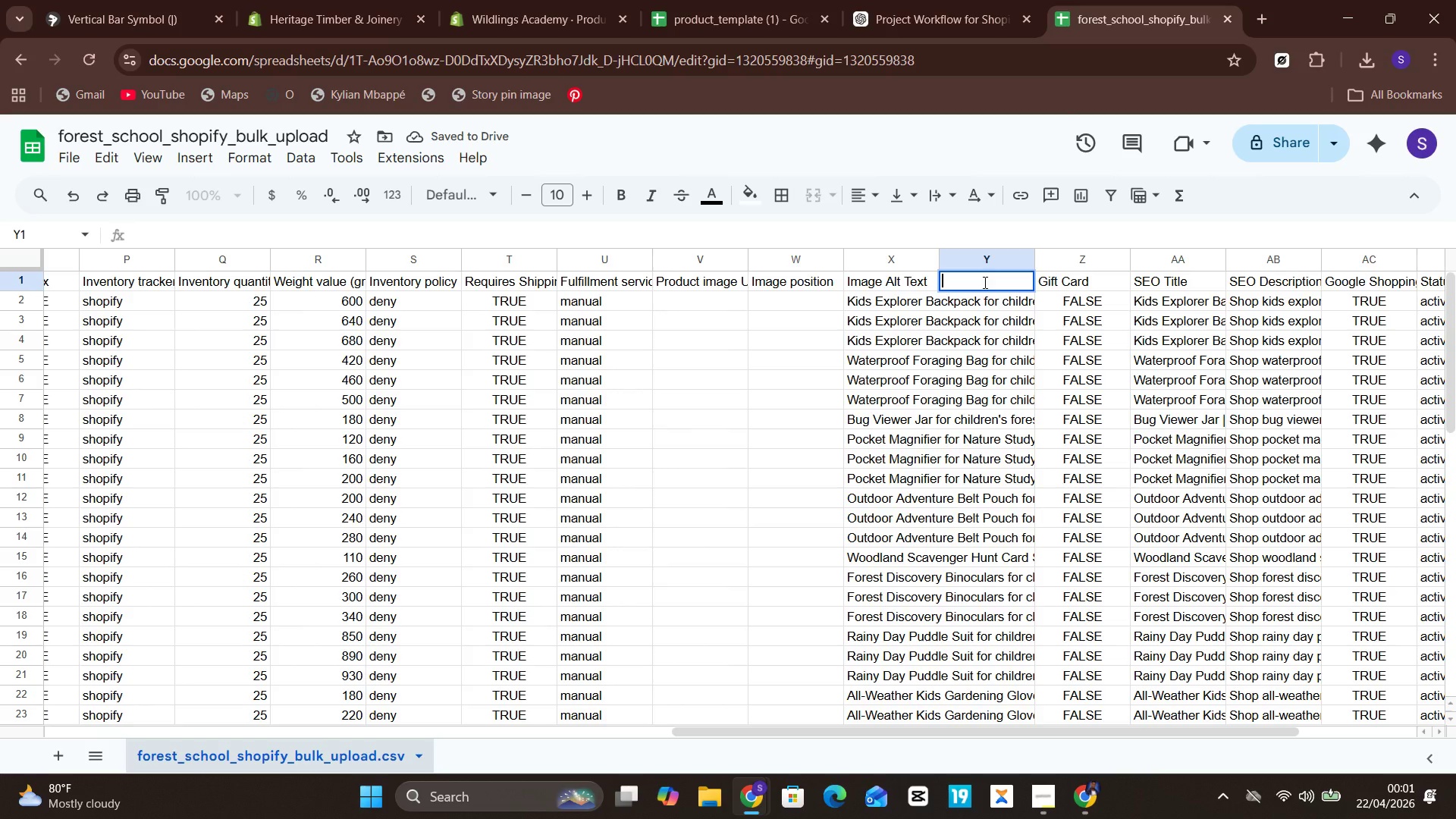 
key(Control+V)
 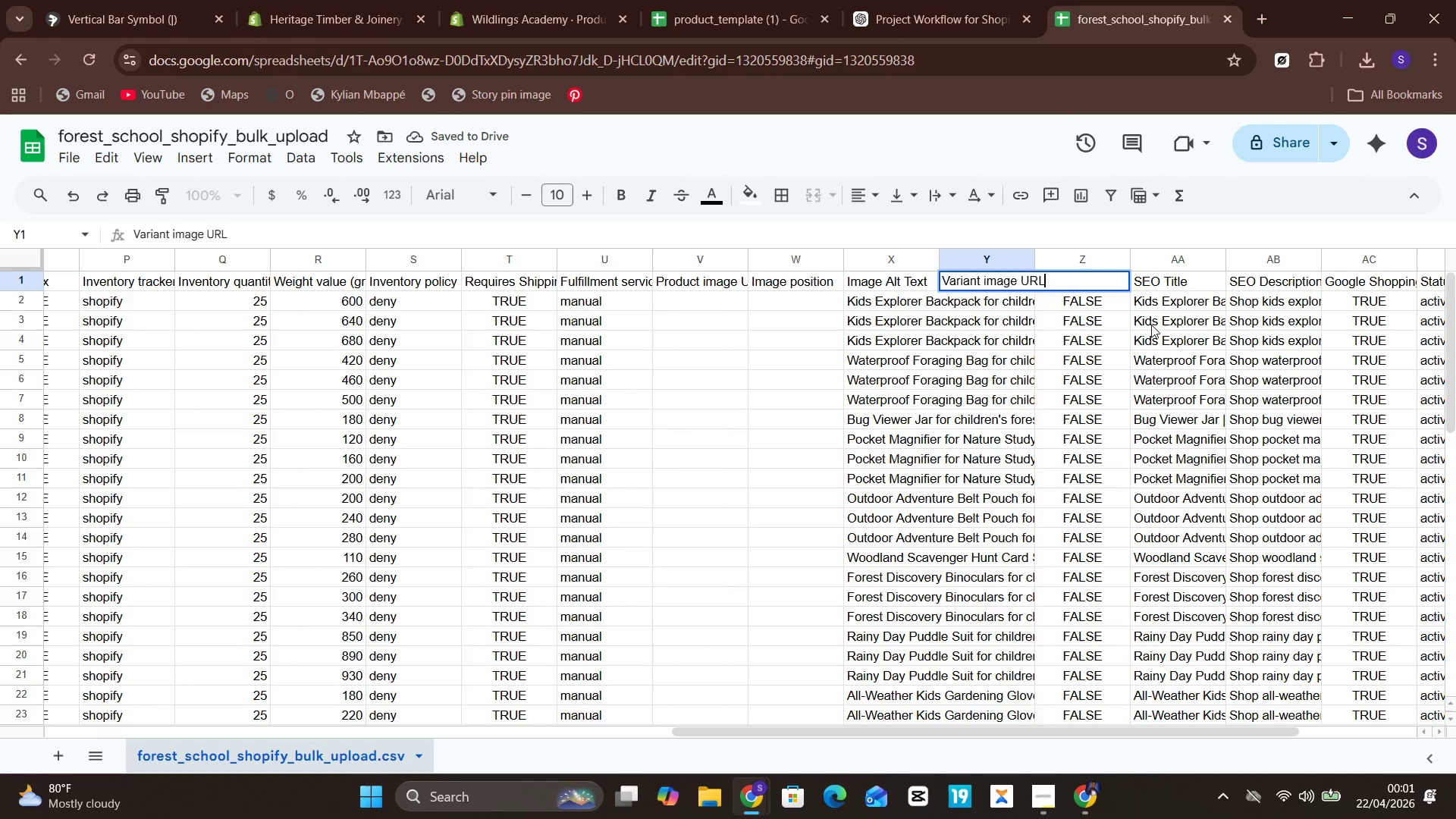 
left_click([1153, 318])
 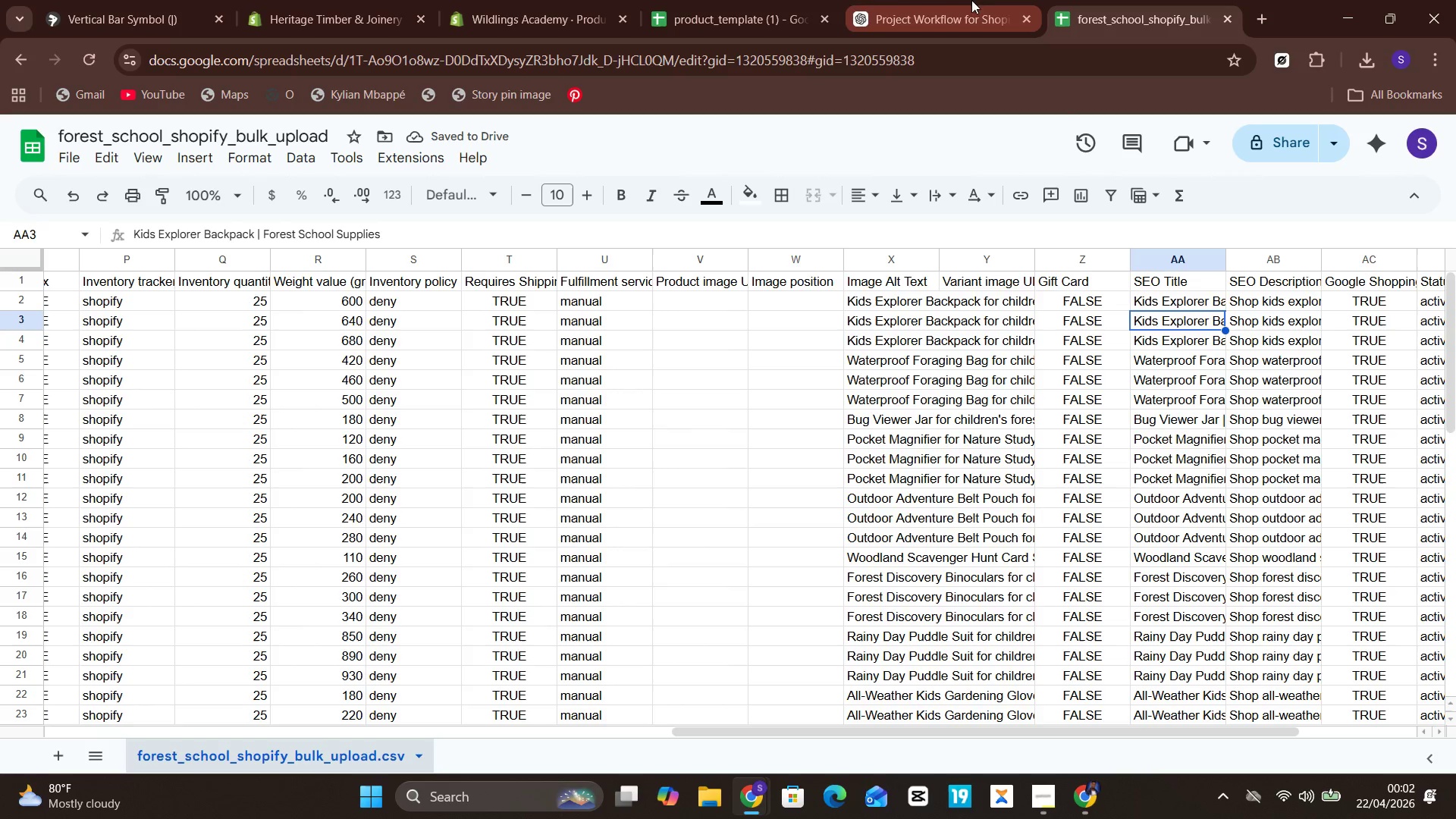 
left_click([795, 0])
 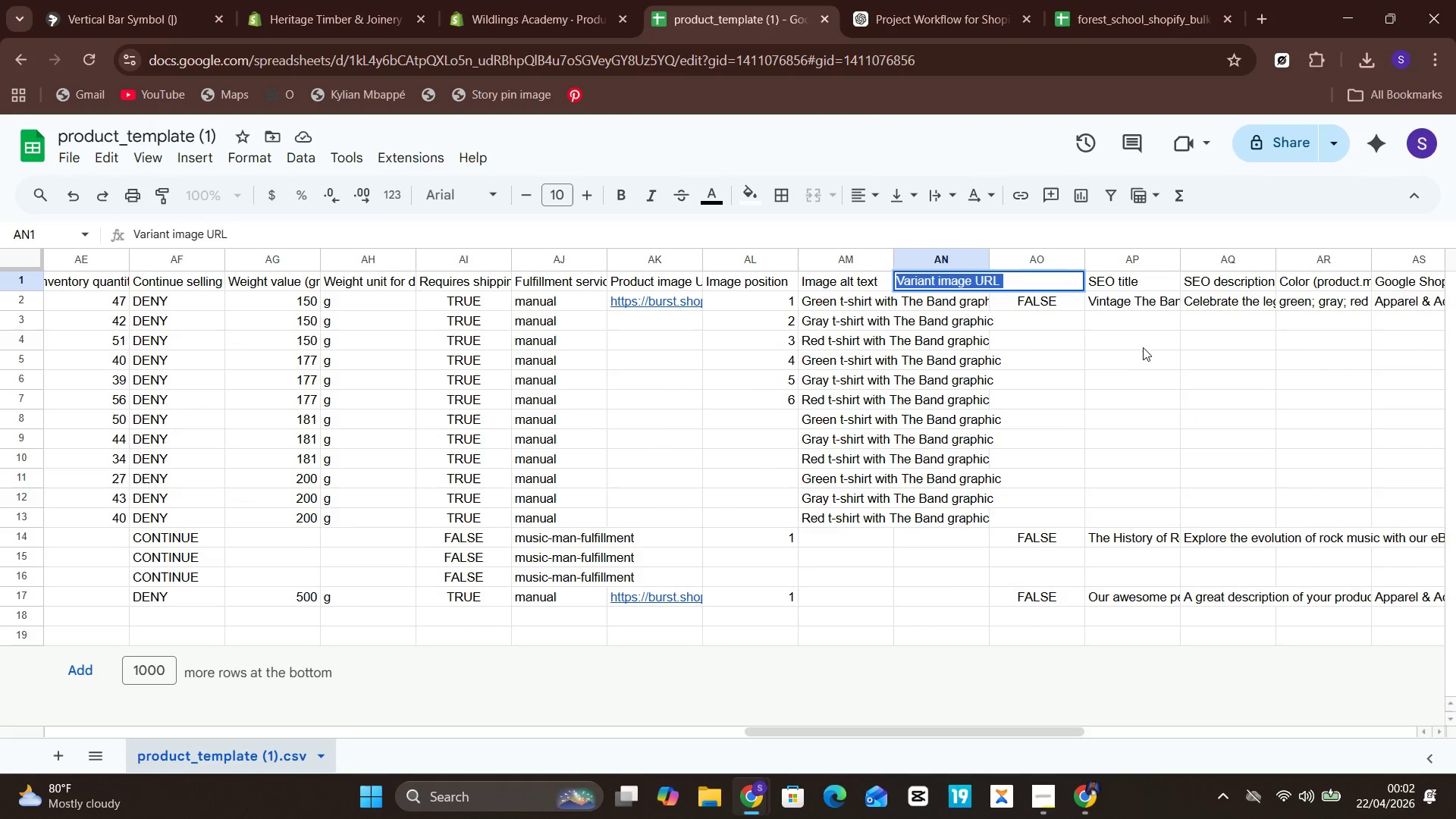 
left_click([1140, 356])
 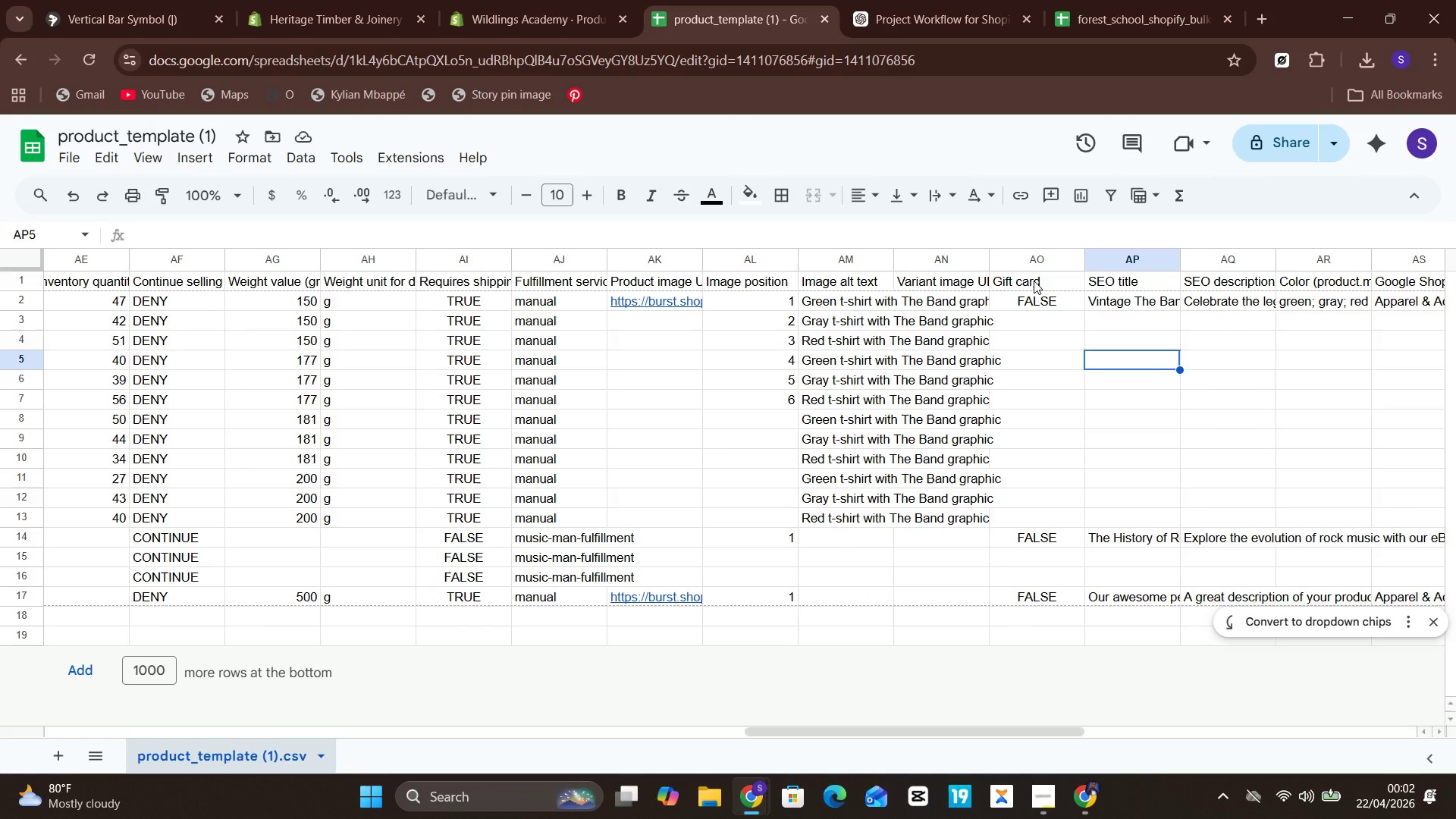 
left_click([1034, 281])
 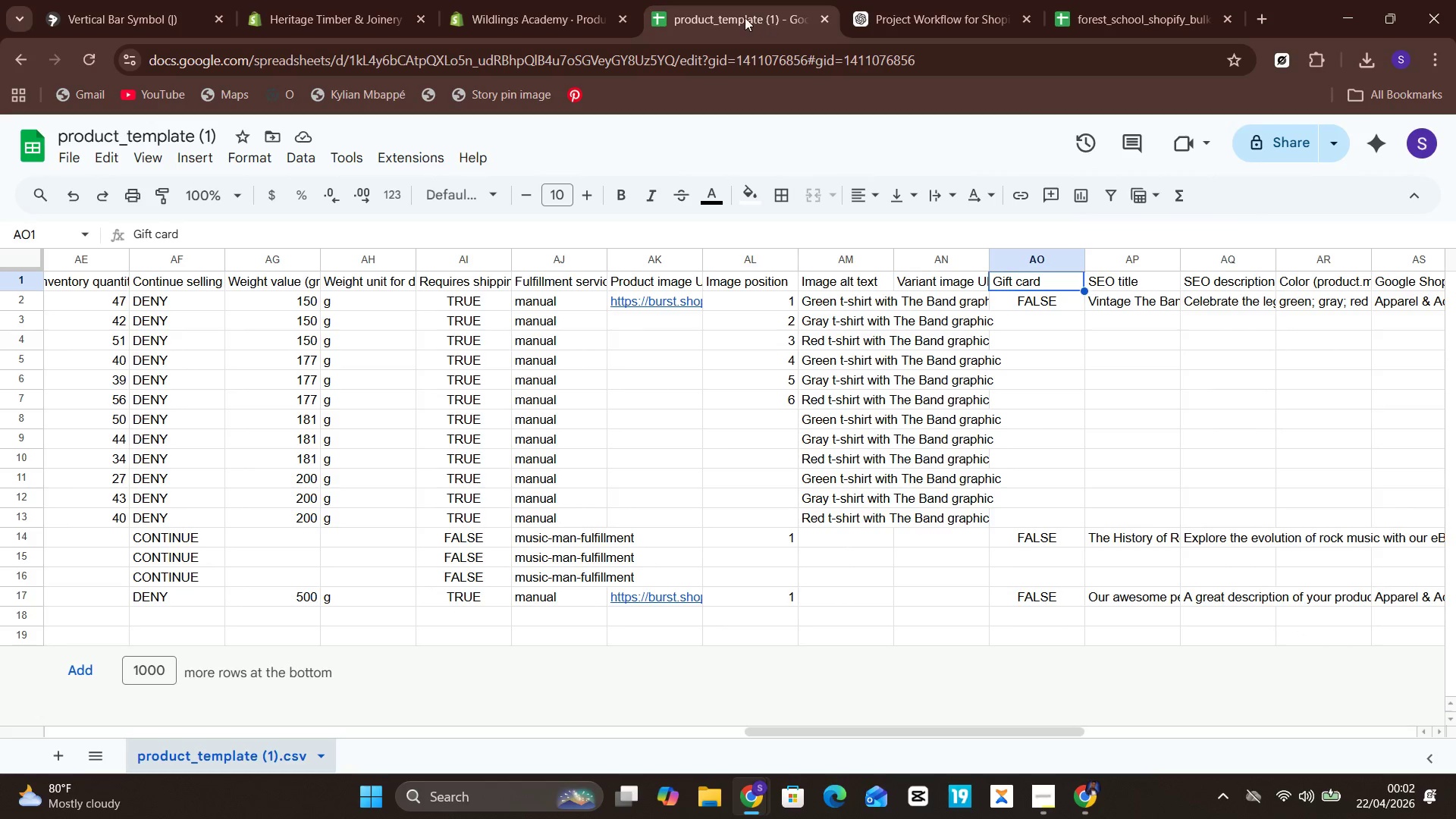 
wait(5.81)
 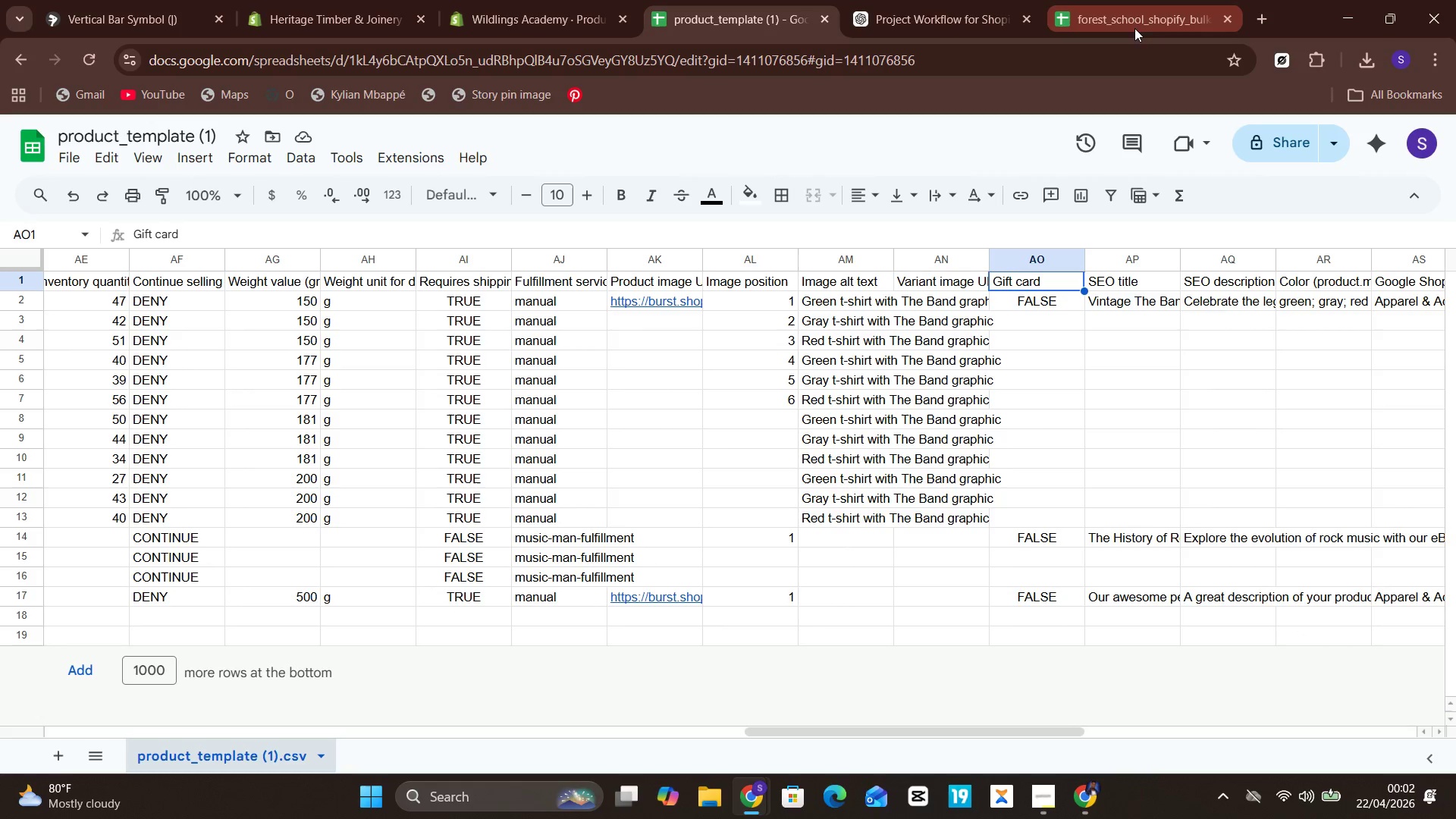 
mouse_move([1138, 29])
 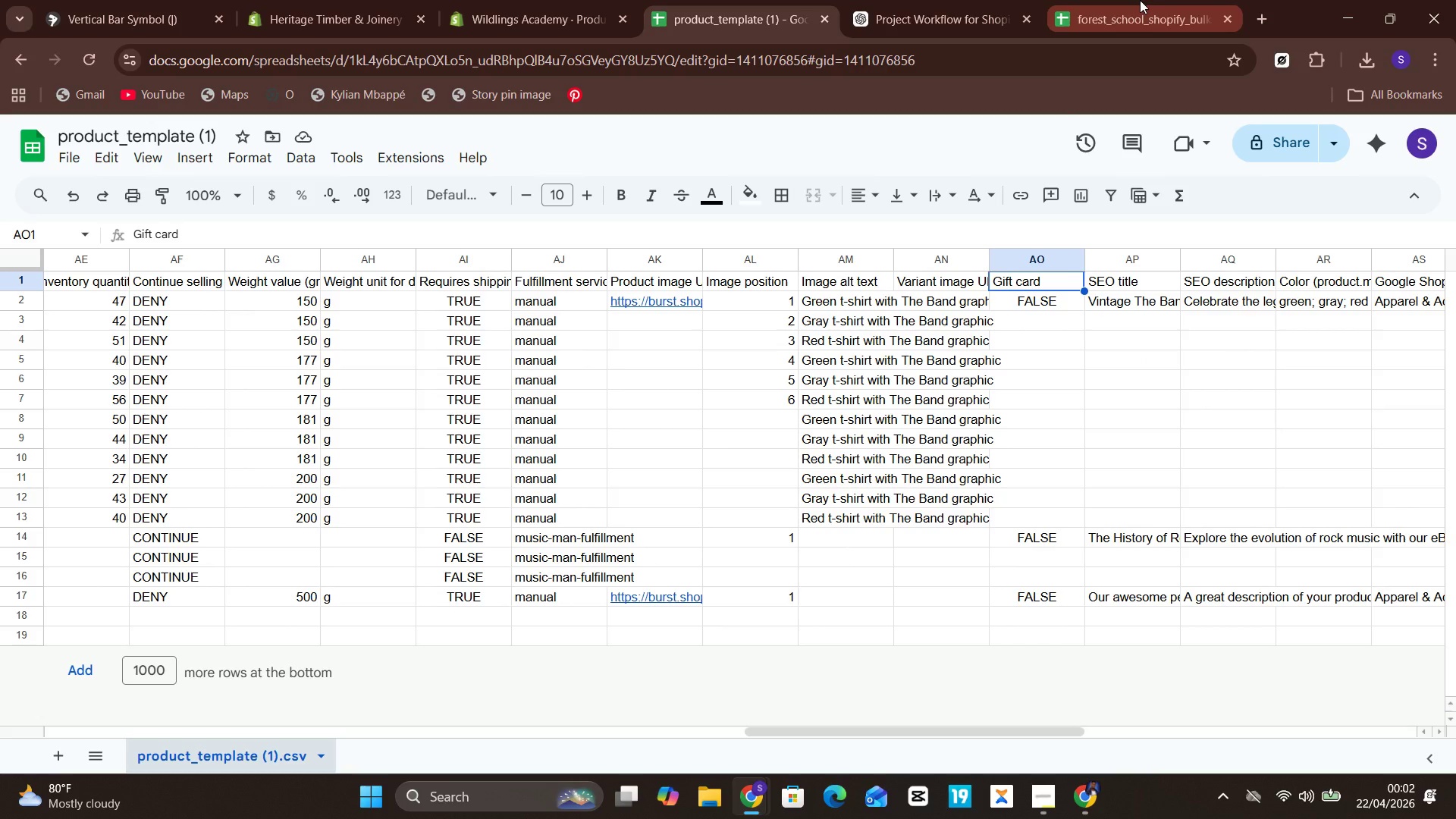 
left_click([1140, 0])
 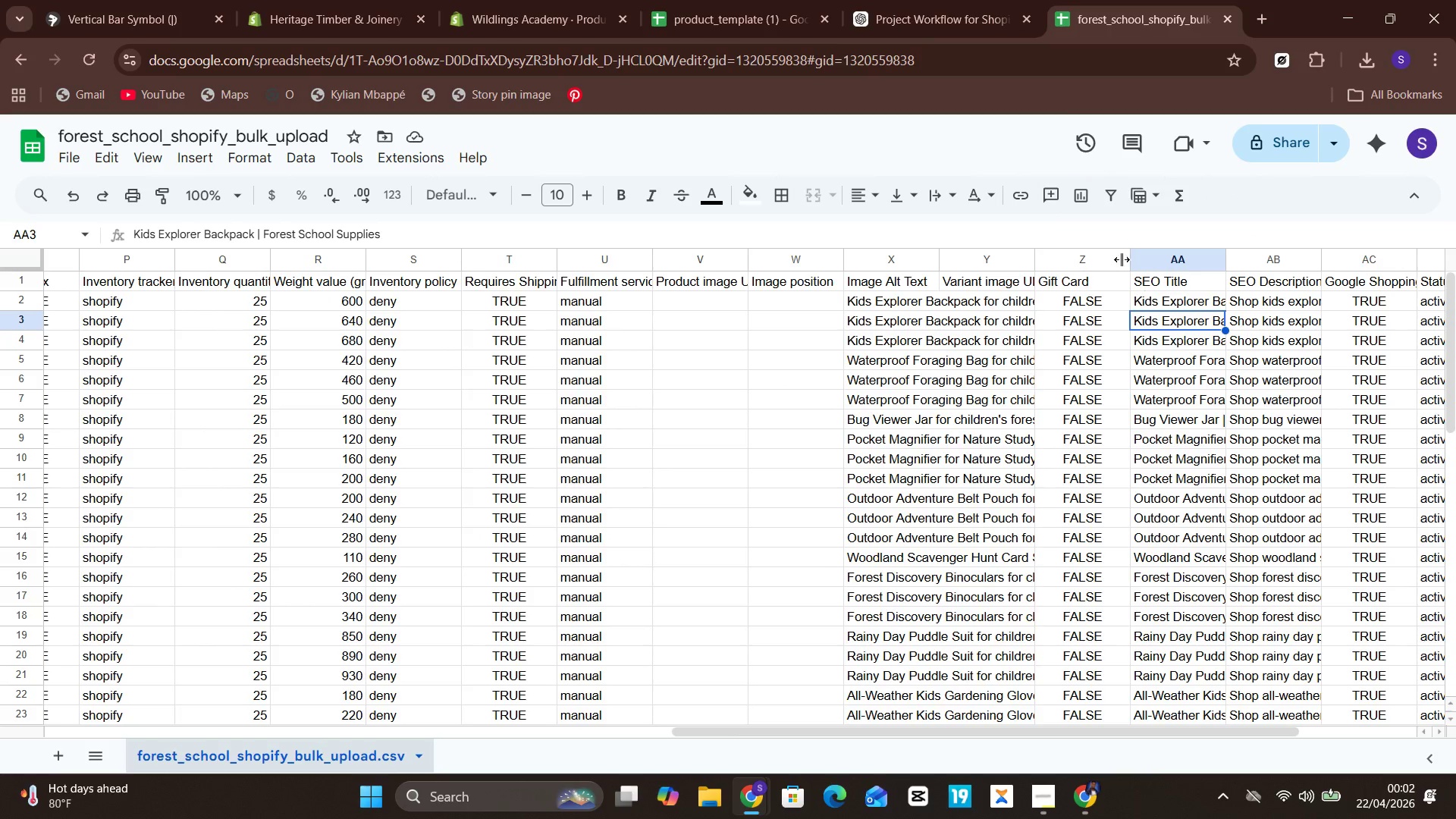 
left_click([780, 6])
 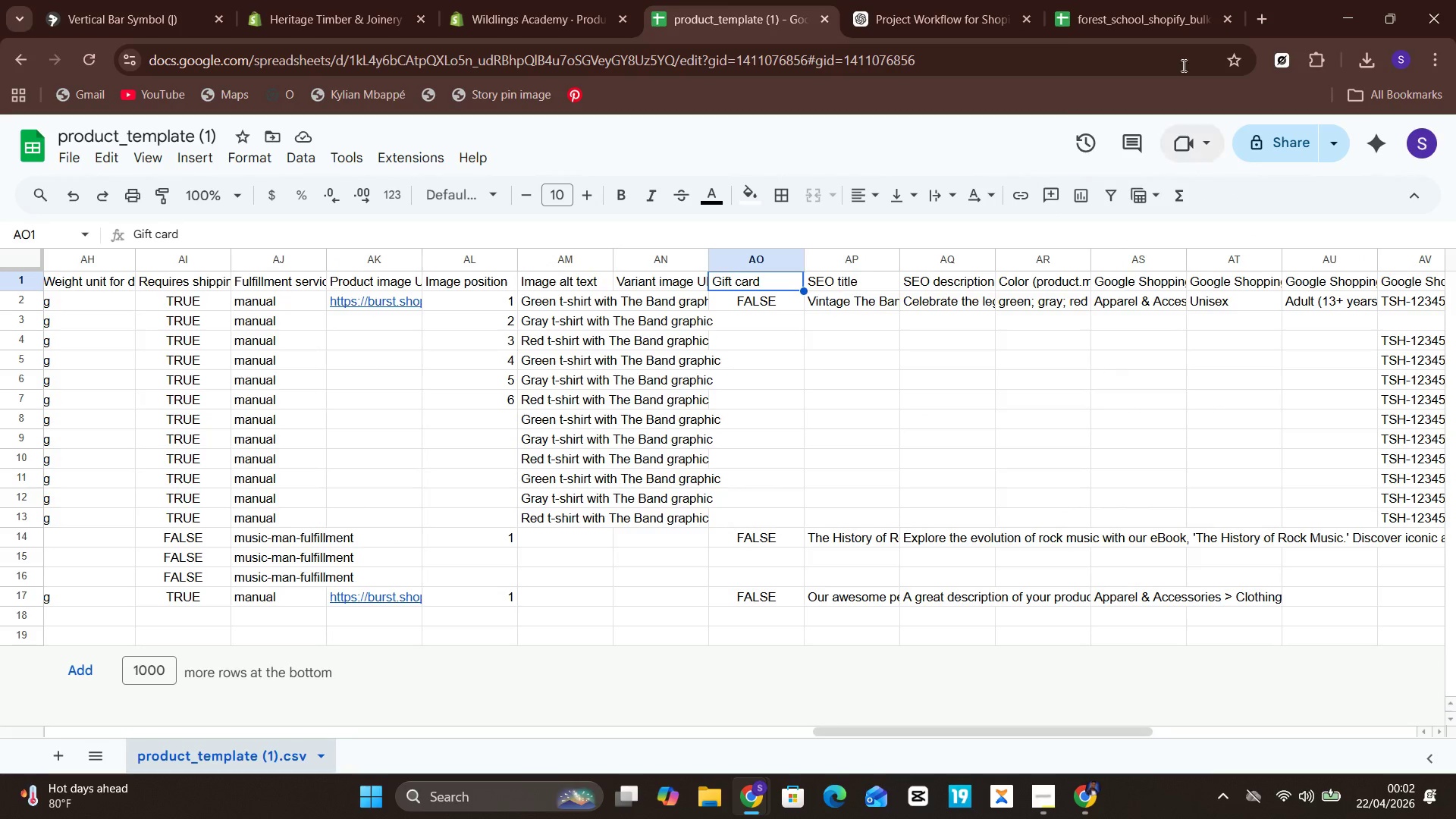 
left_click([1185, 0])
 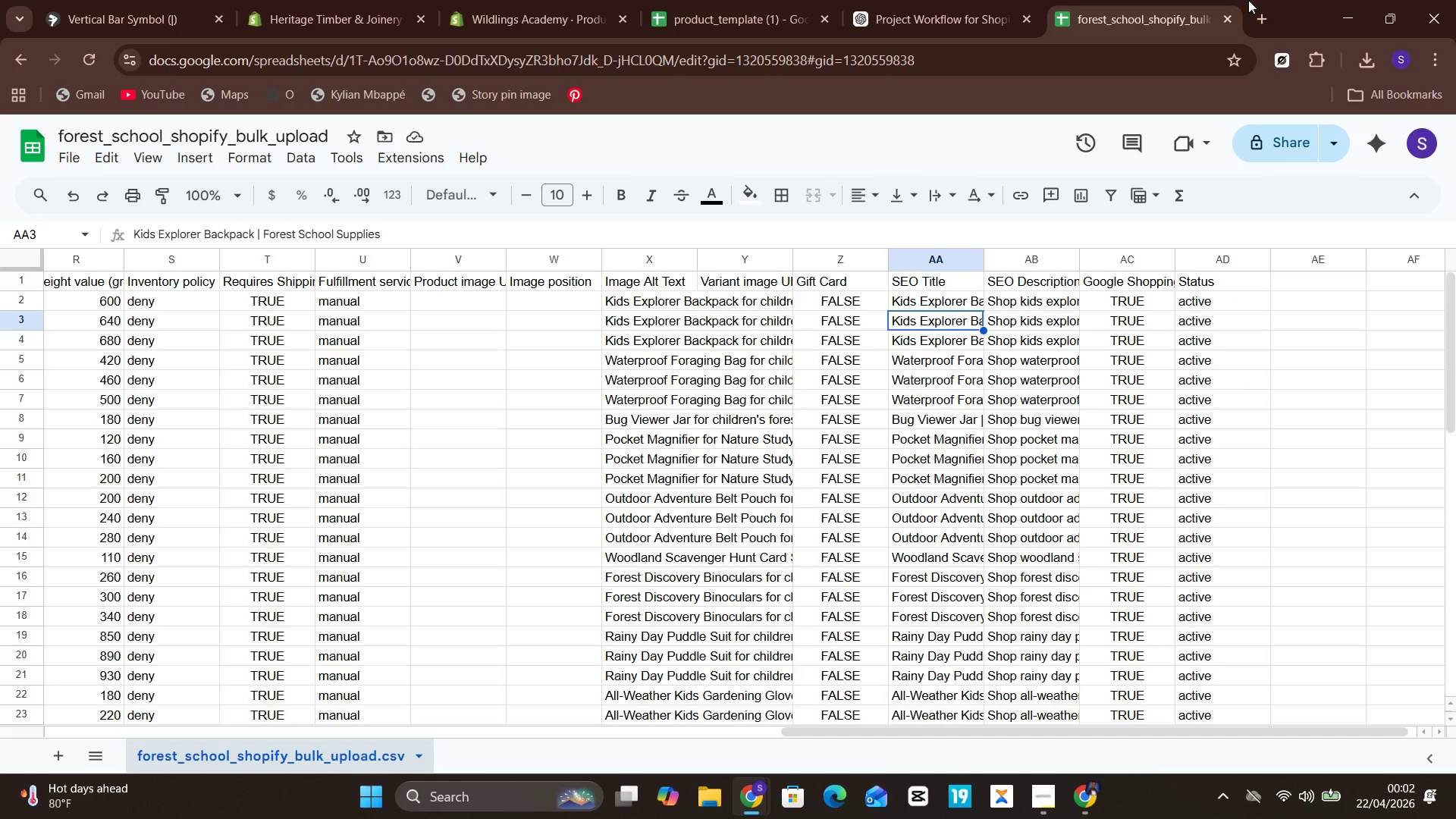 
left_click([750, 0])
 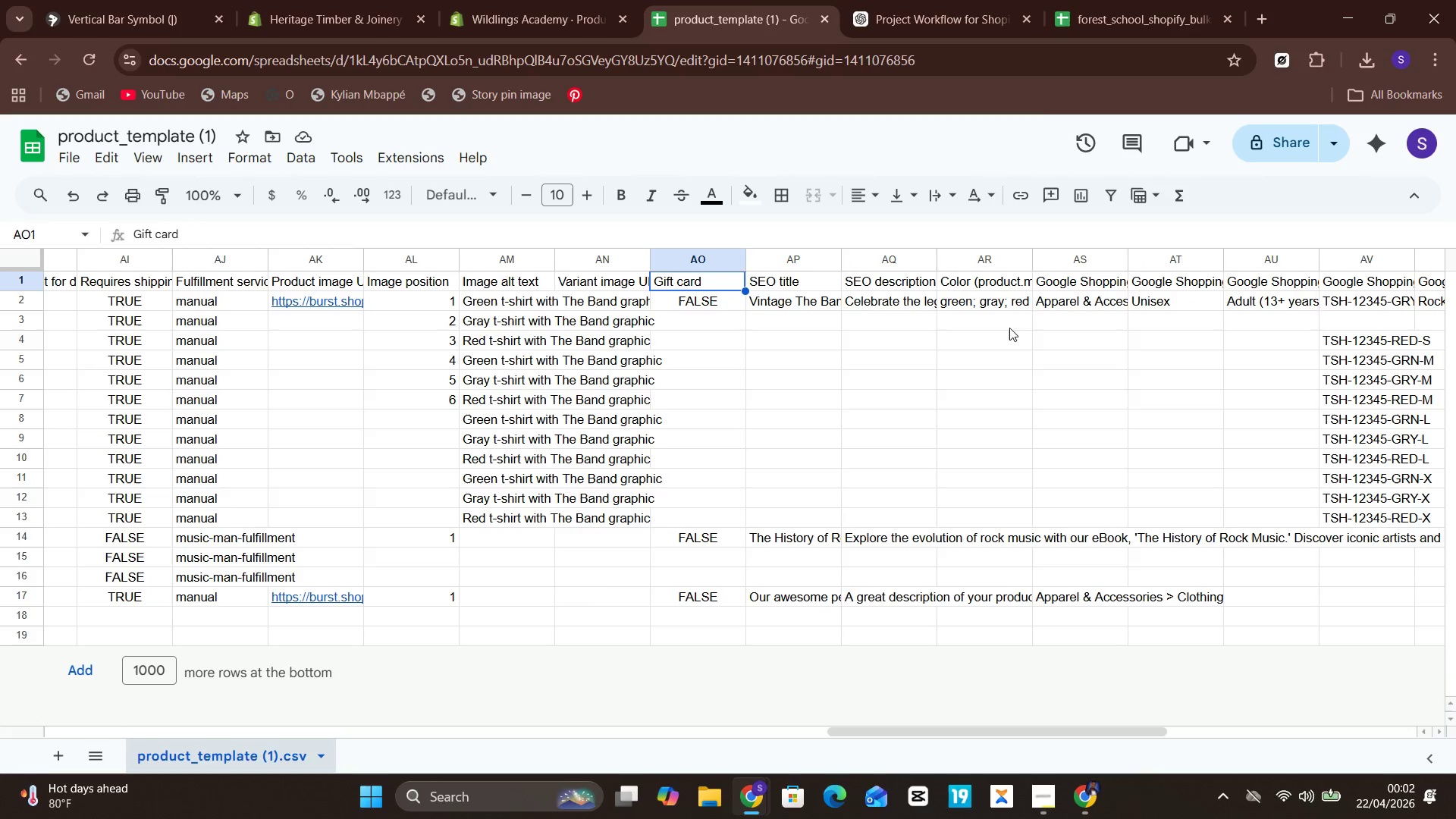 
left_click([1087, 14])
 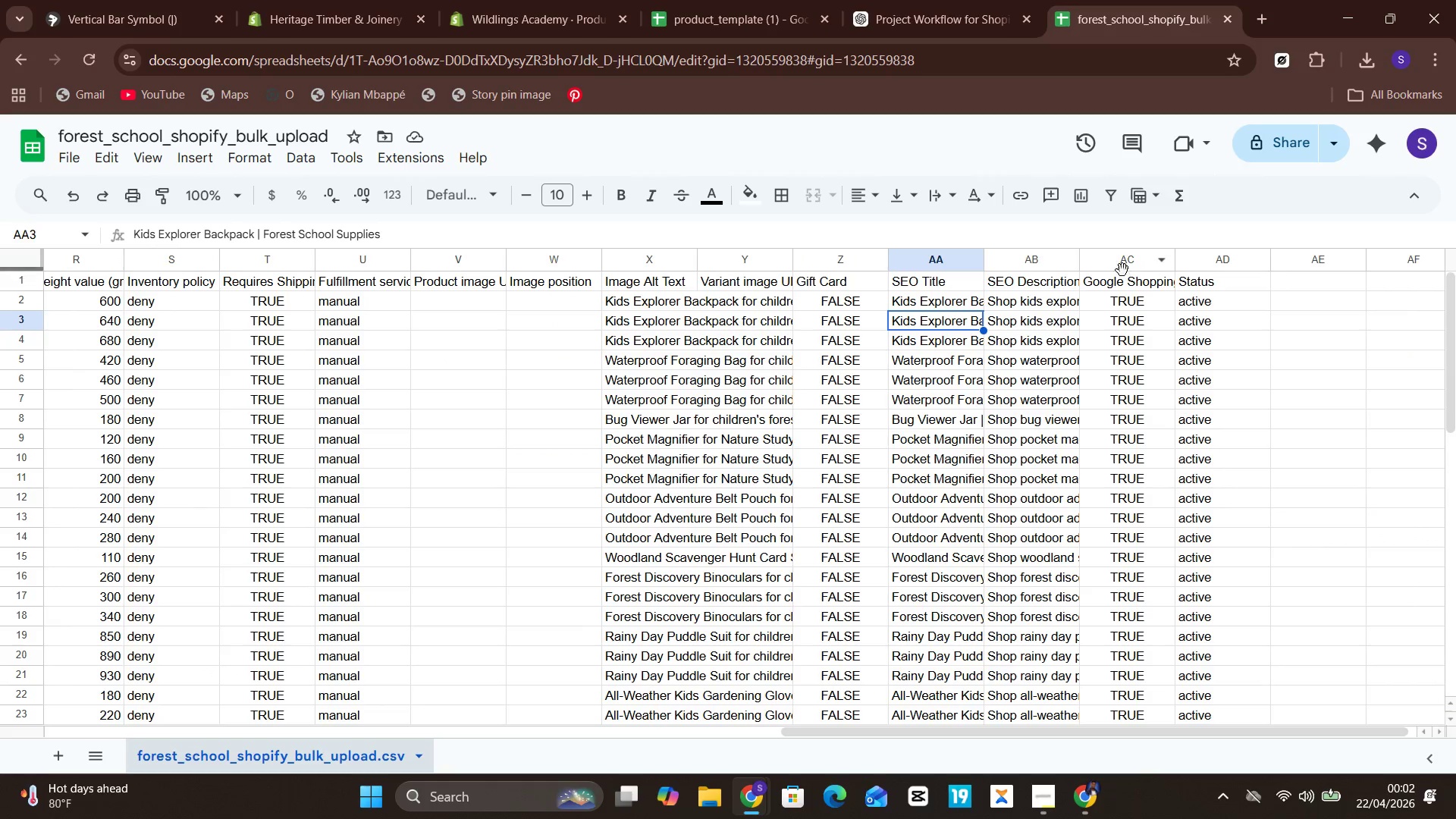 
left_click([1122, 273])
 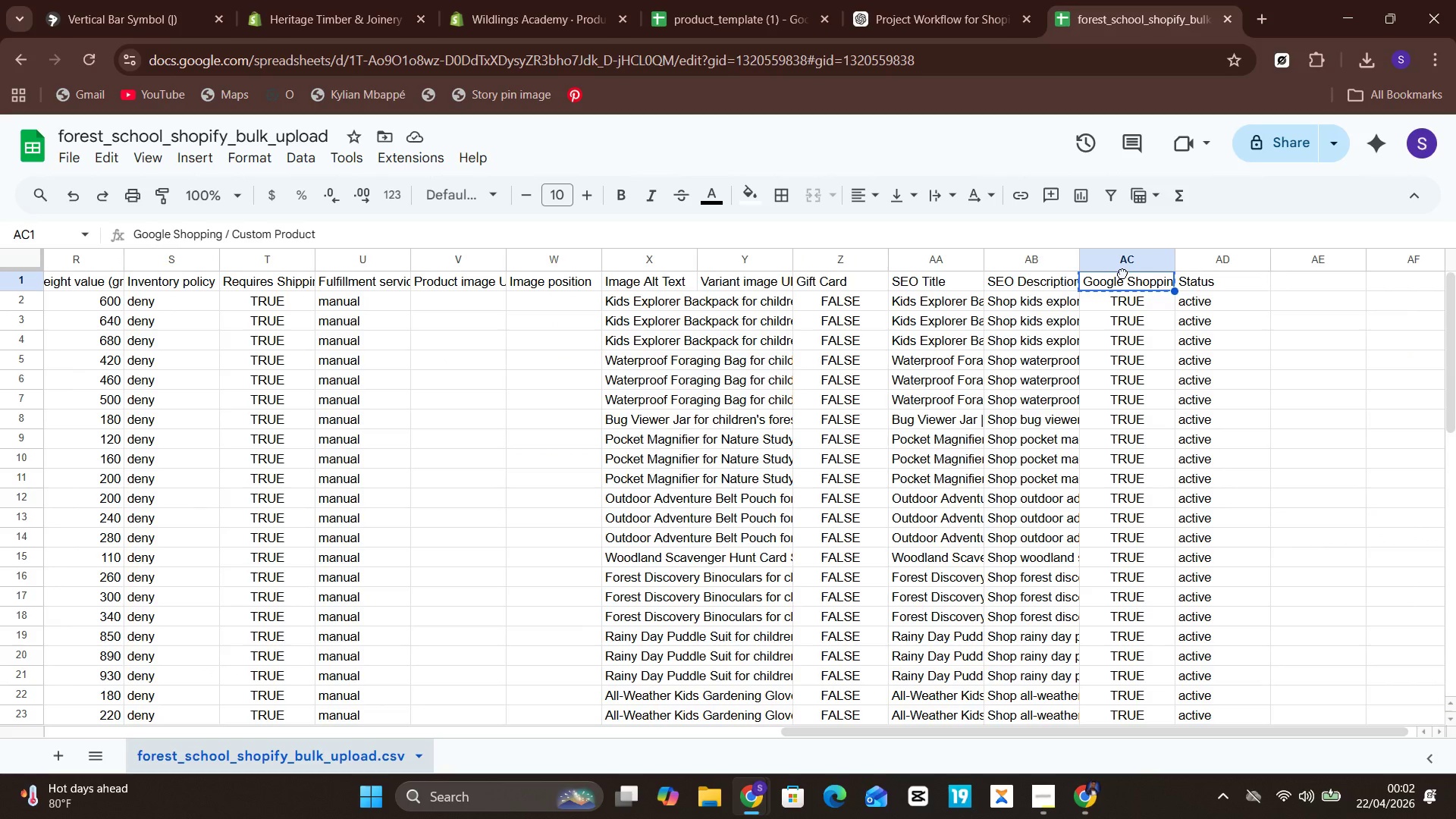 
double_click([1122, 273])
 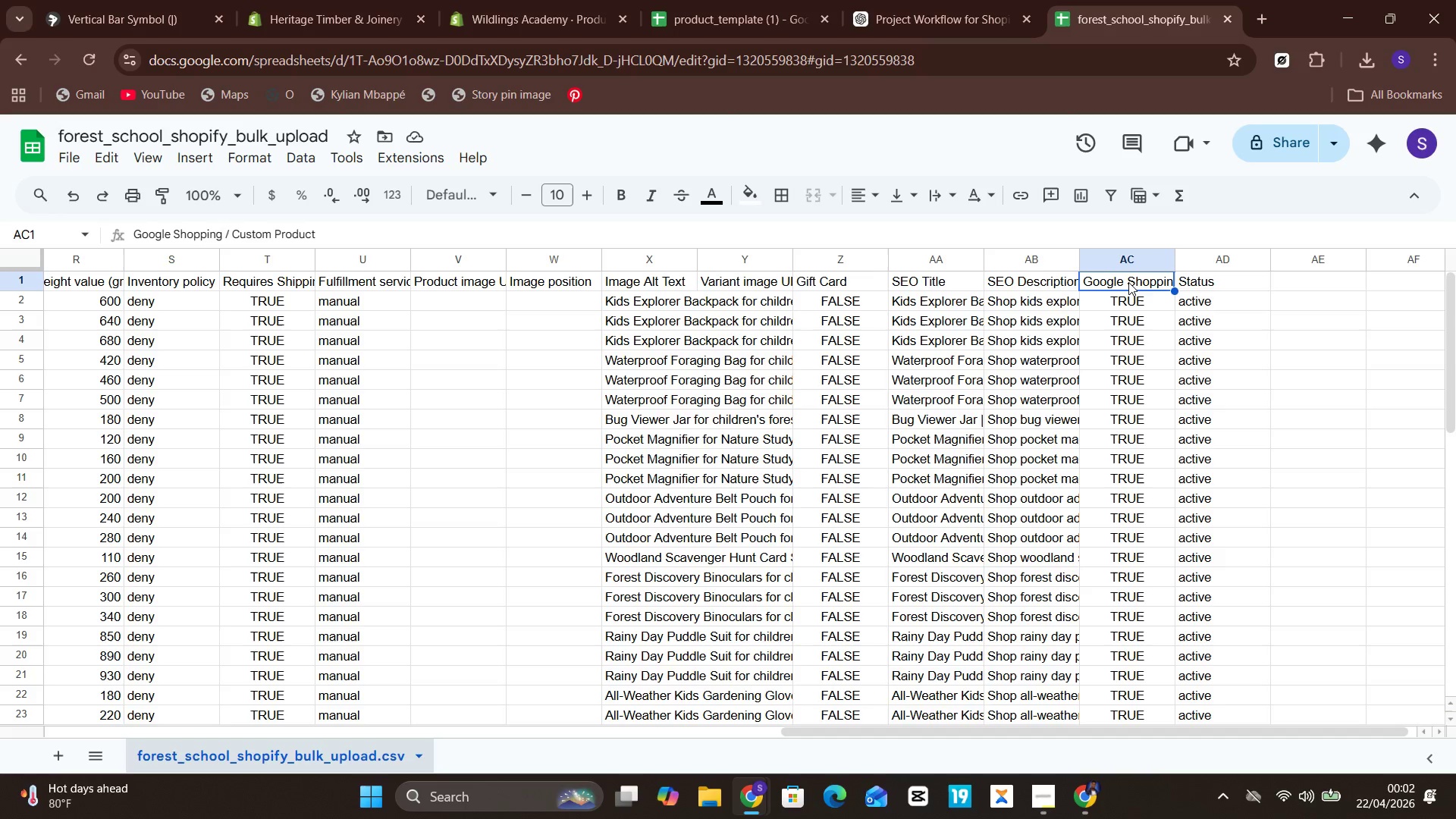 
double_click([1128, 282])
 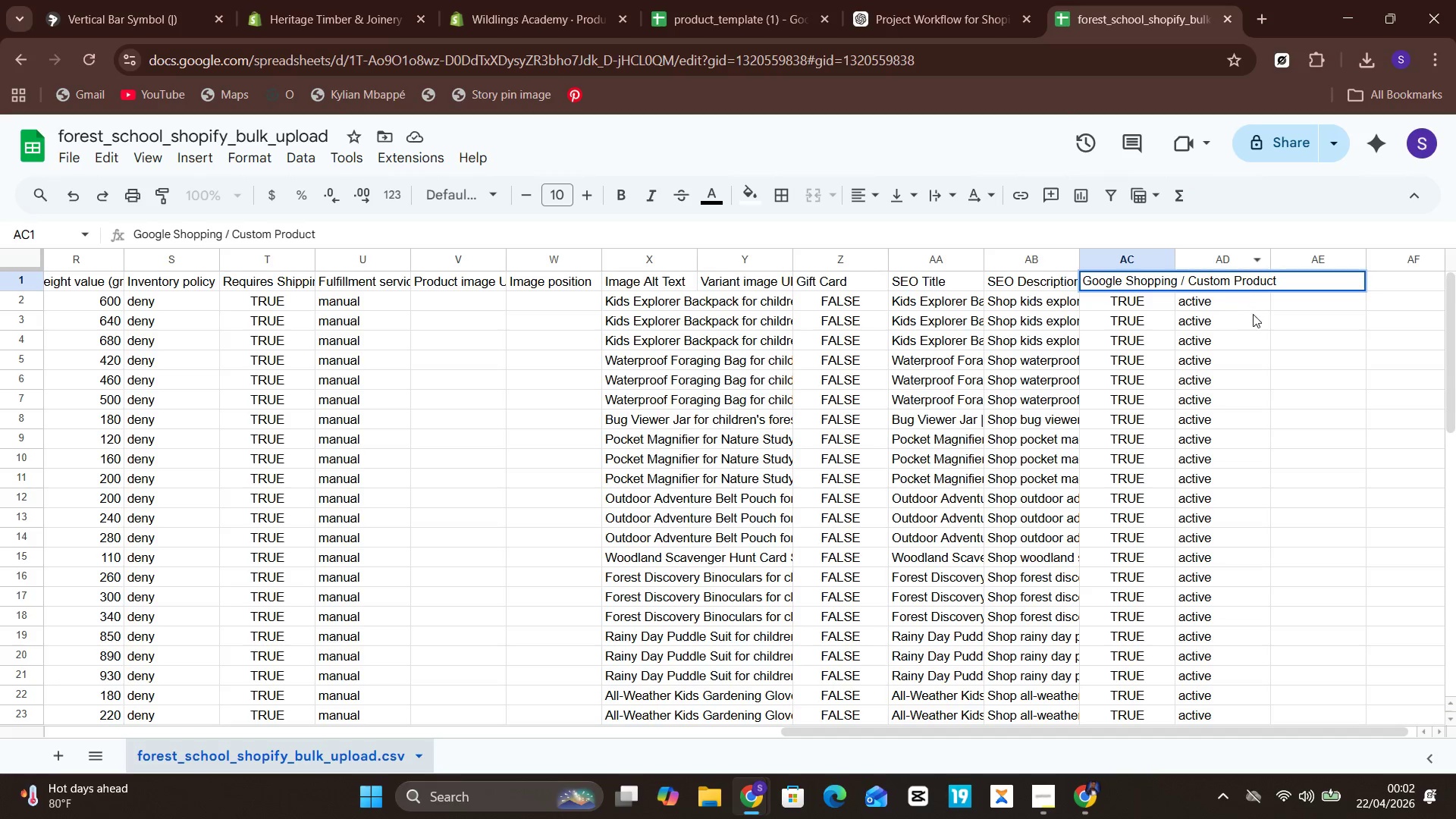 
key(Control+A)
 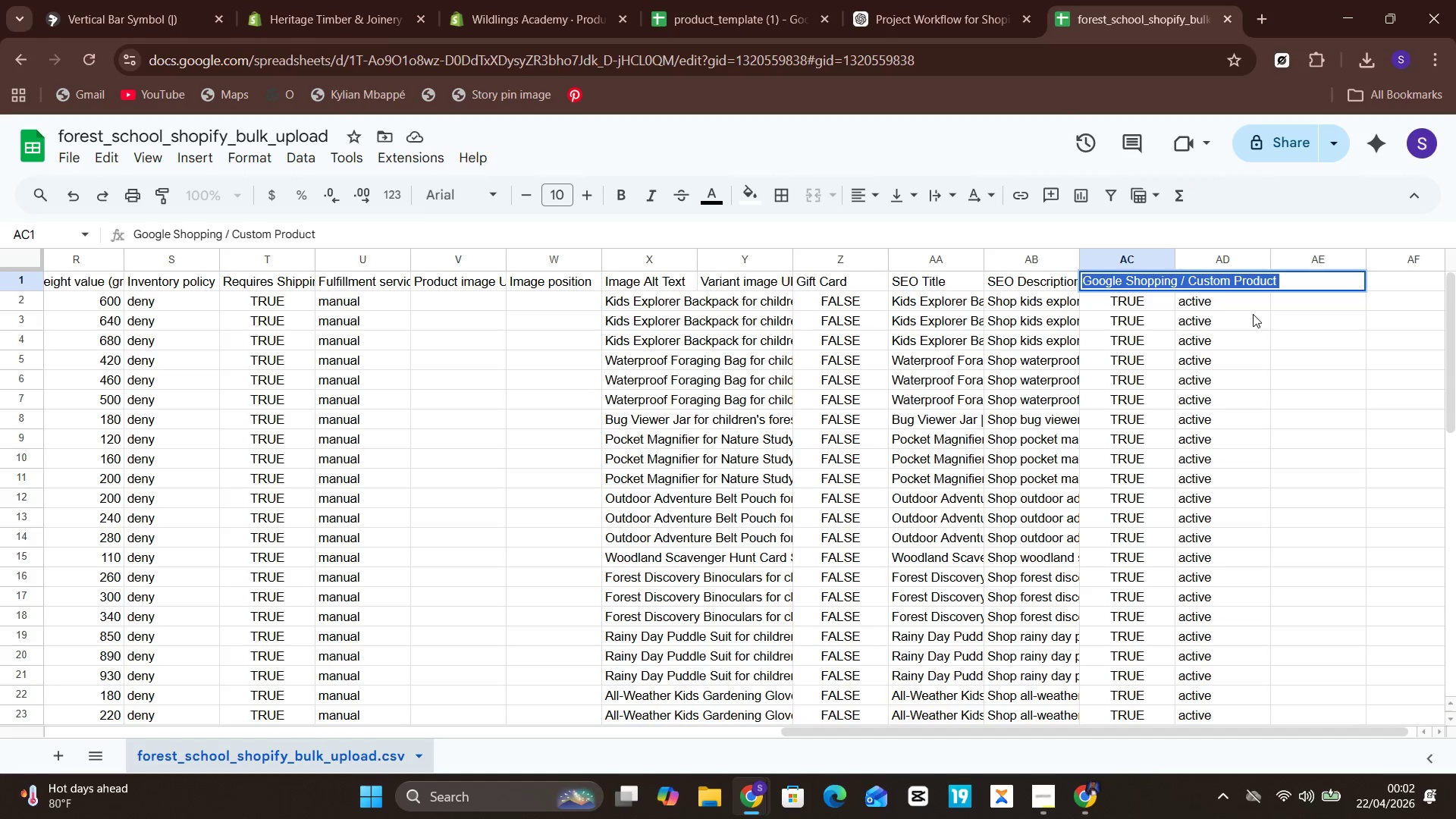 
hold_key(key=ControlLeft, duration=2.42)
left_click([1174, 394])
 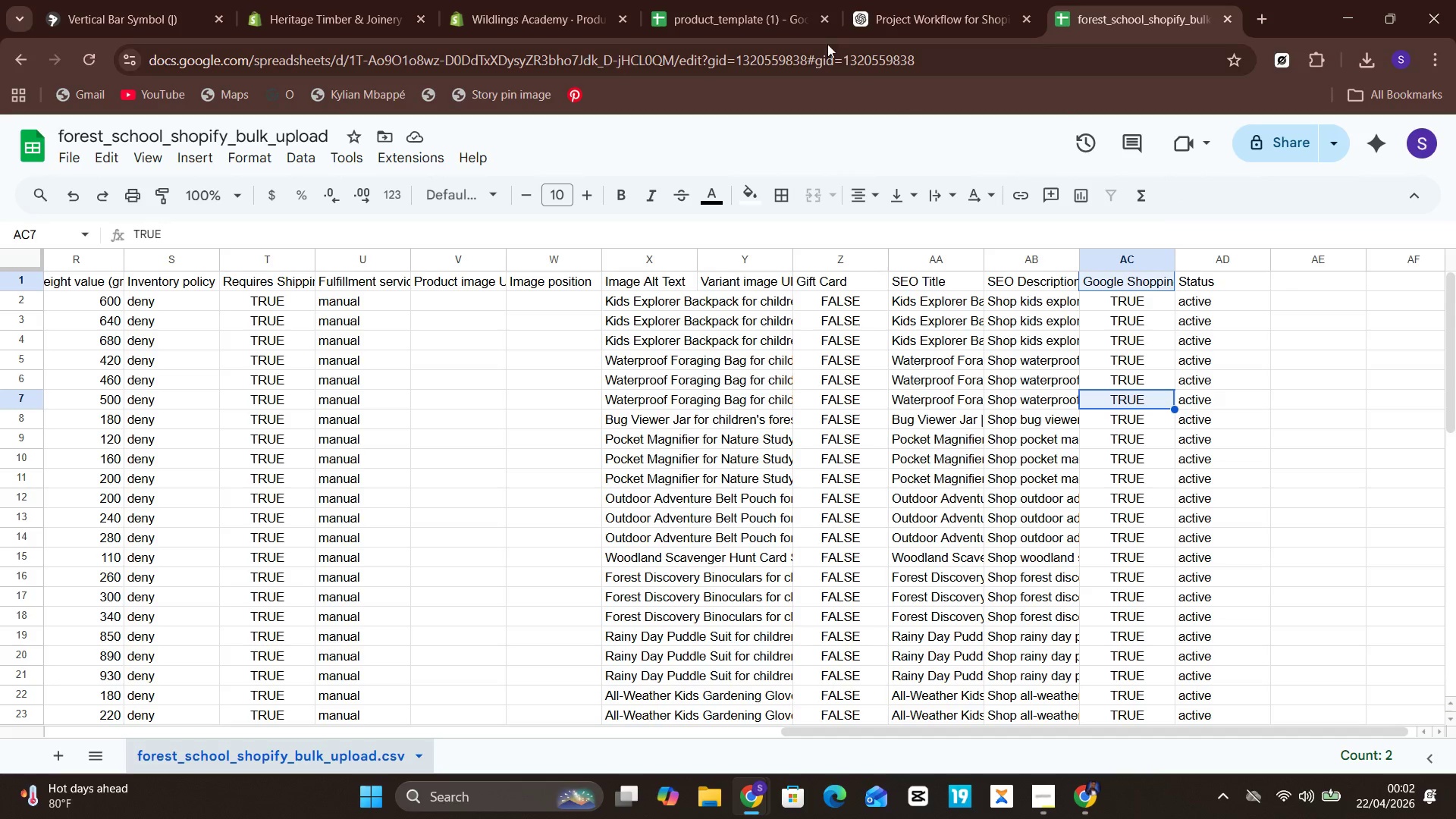 
left_click([735, 0])
 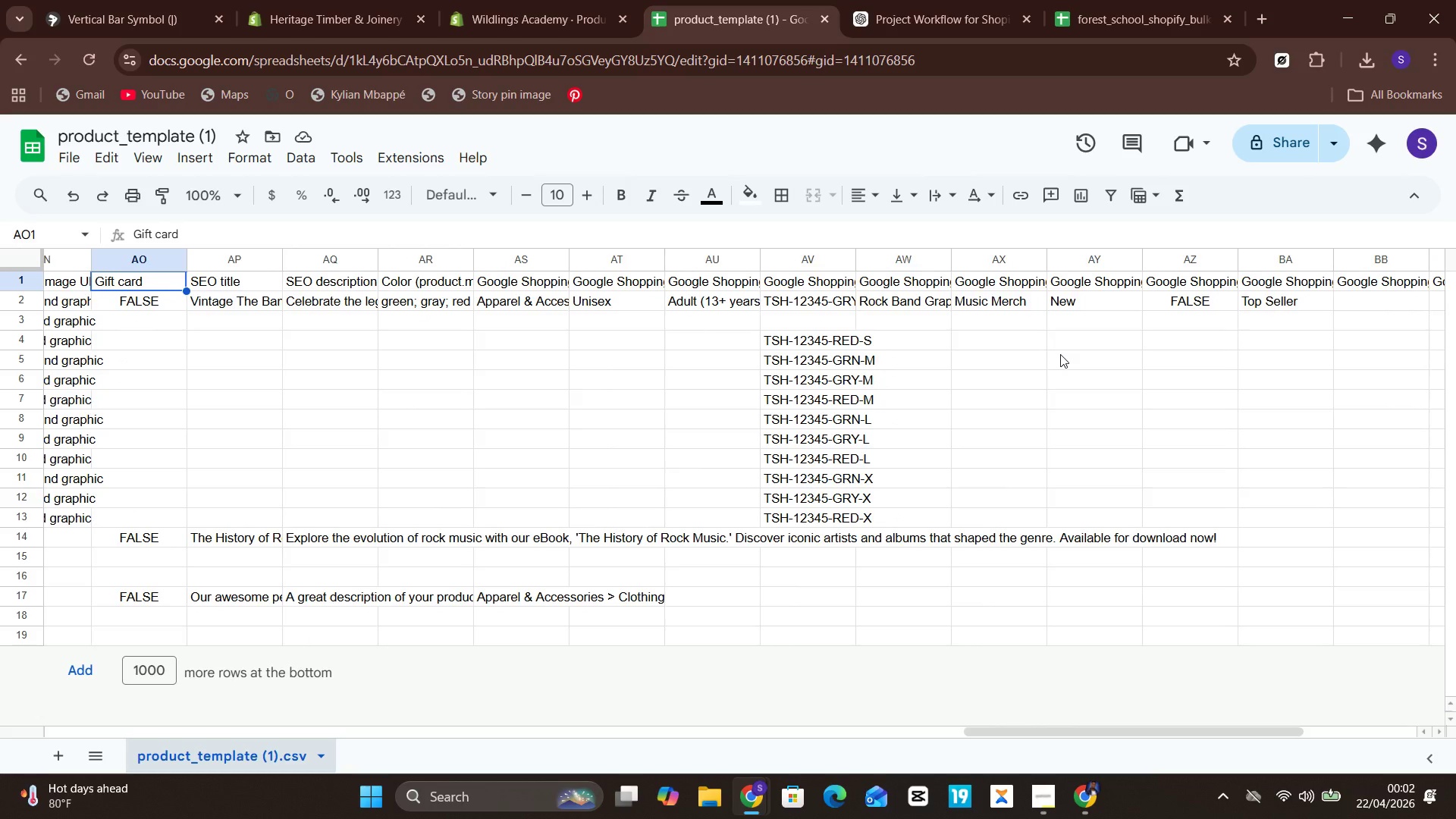 
wait(5.78)
 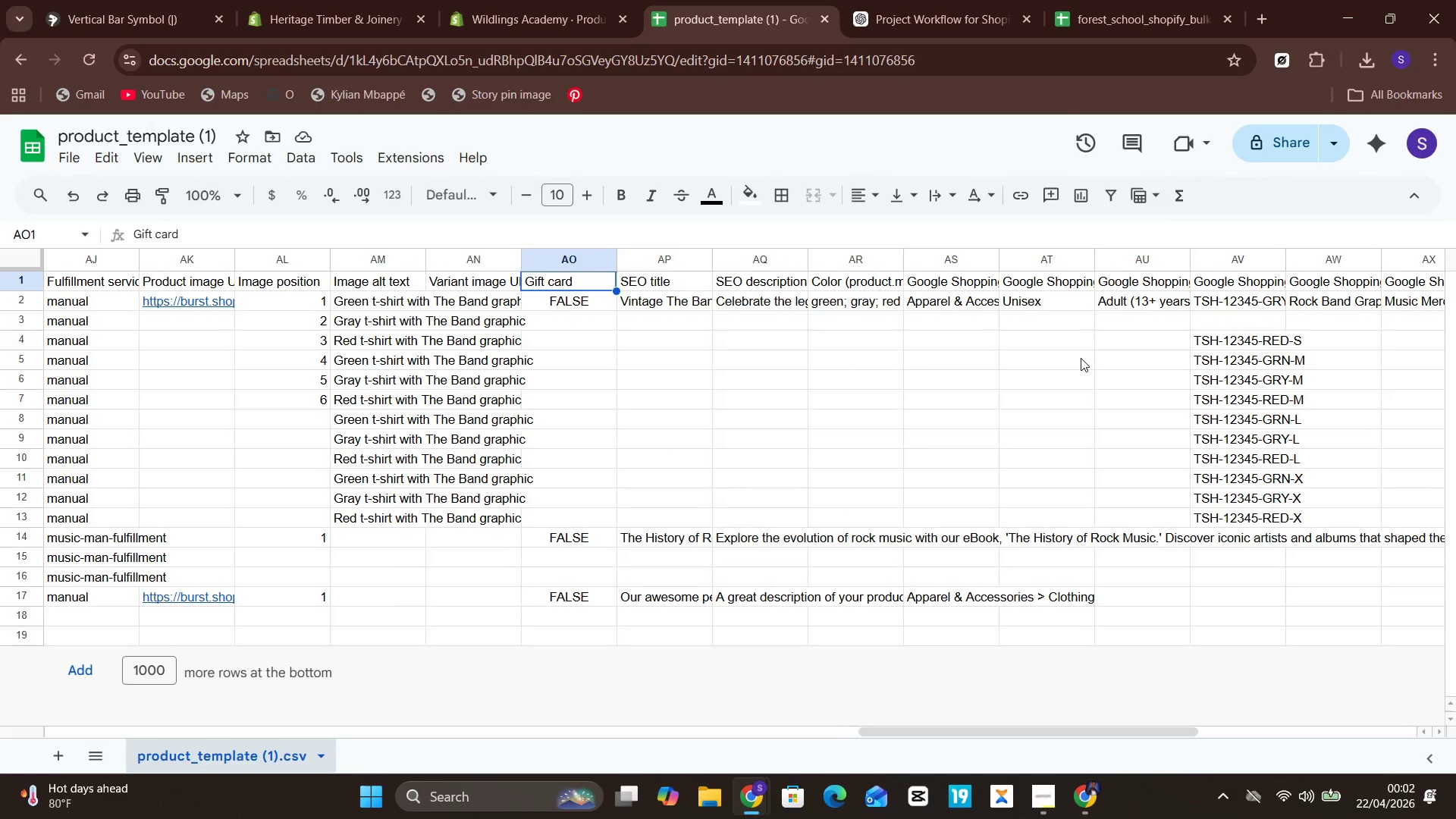 
left_click([1203, 283])
 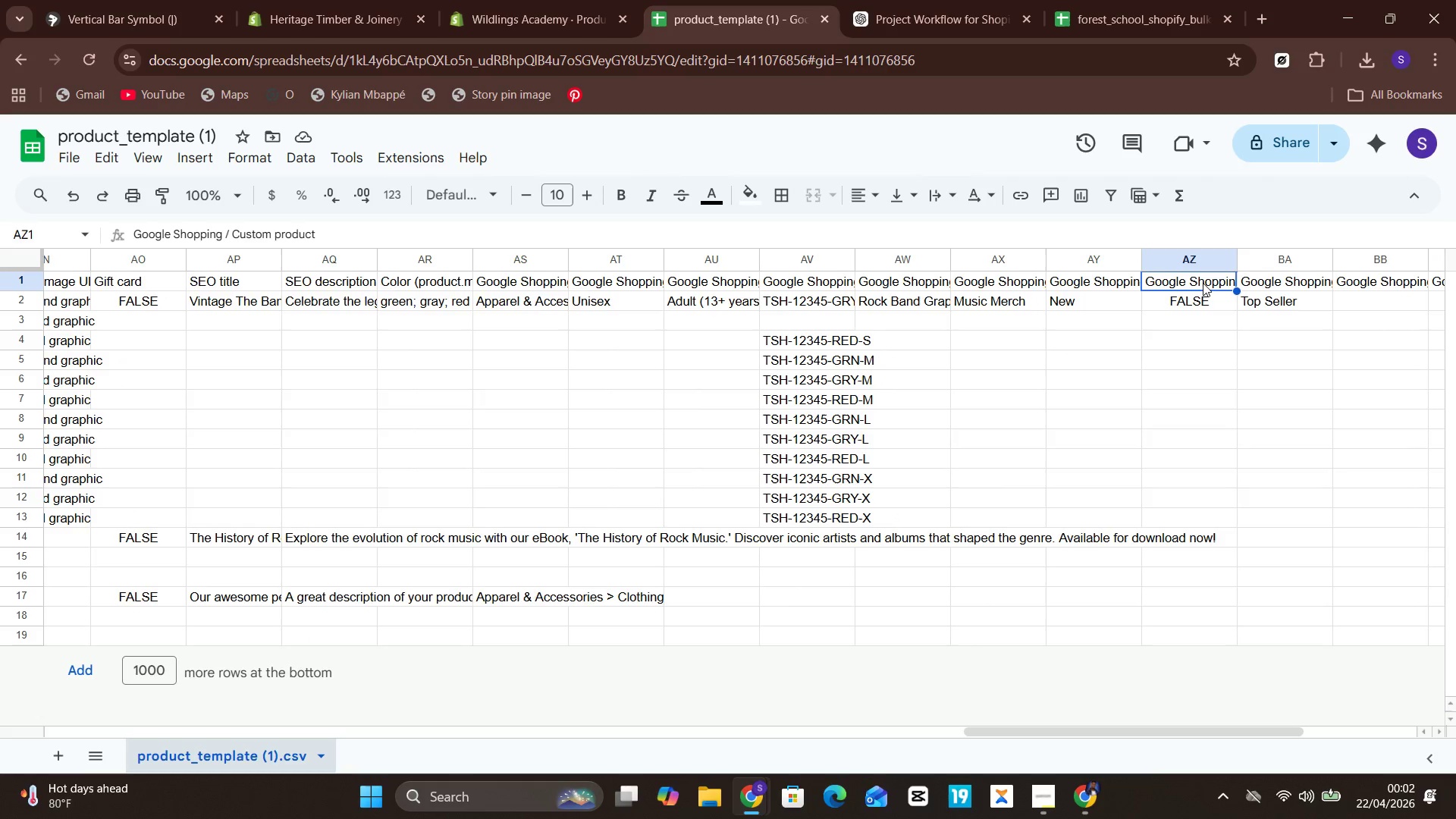 
double_click([1203, 283])
 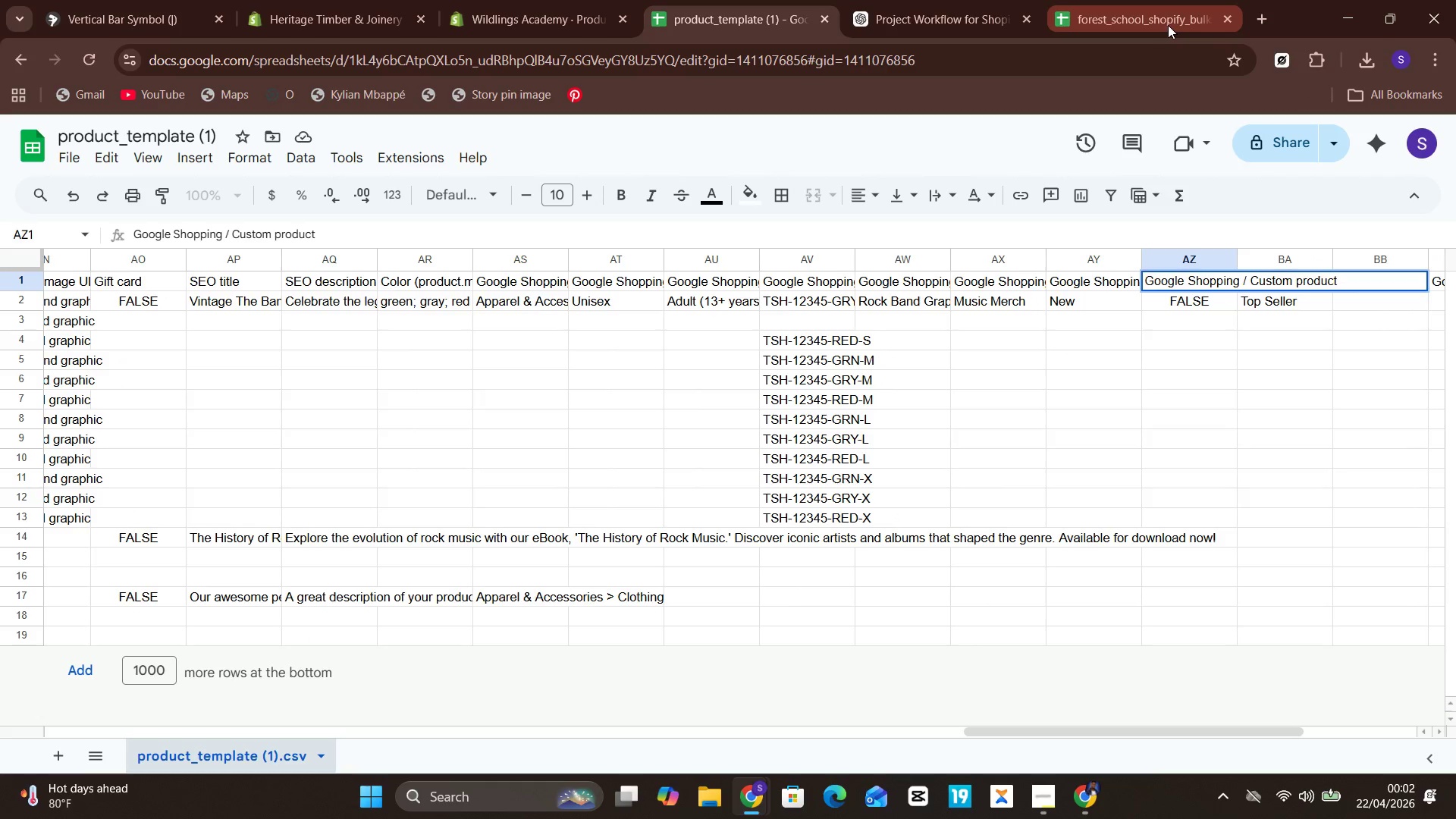 
left_click([1167, 24])
 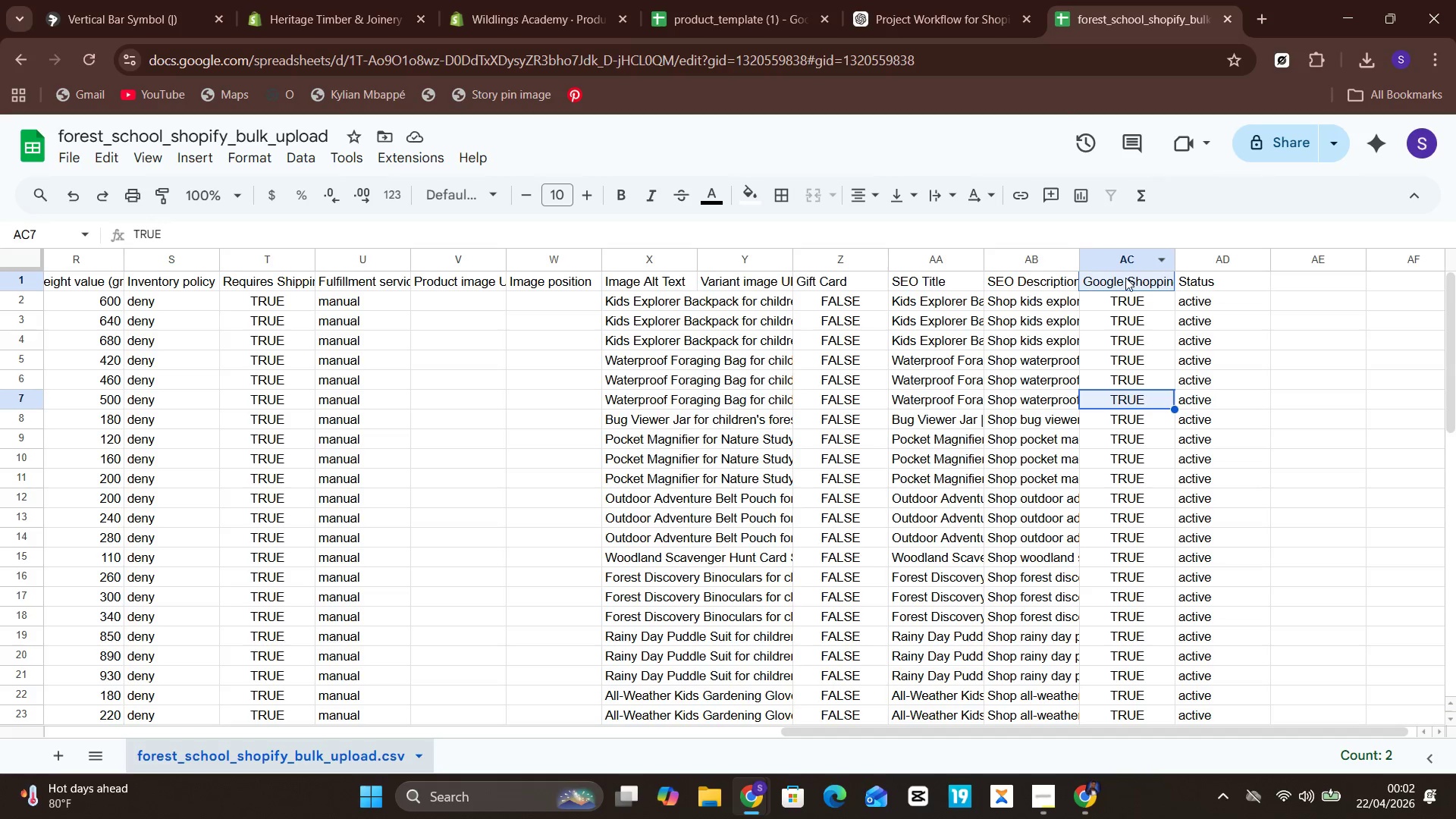 
double_click([1125, 278])
 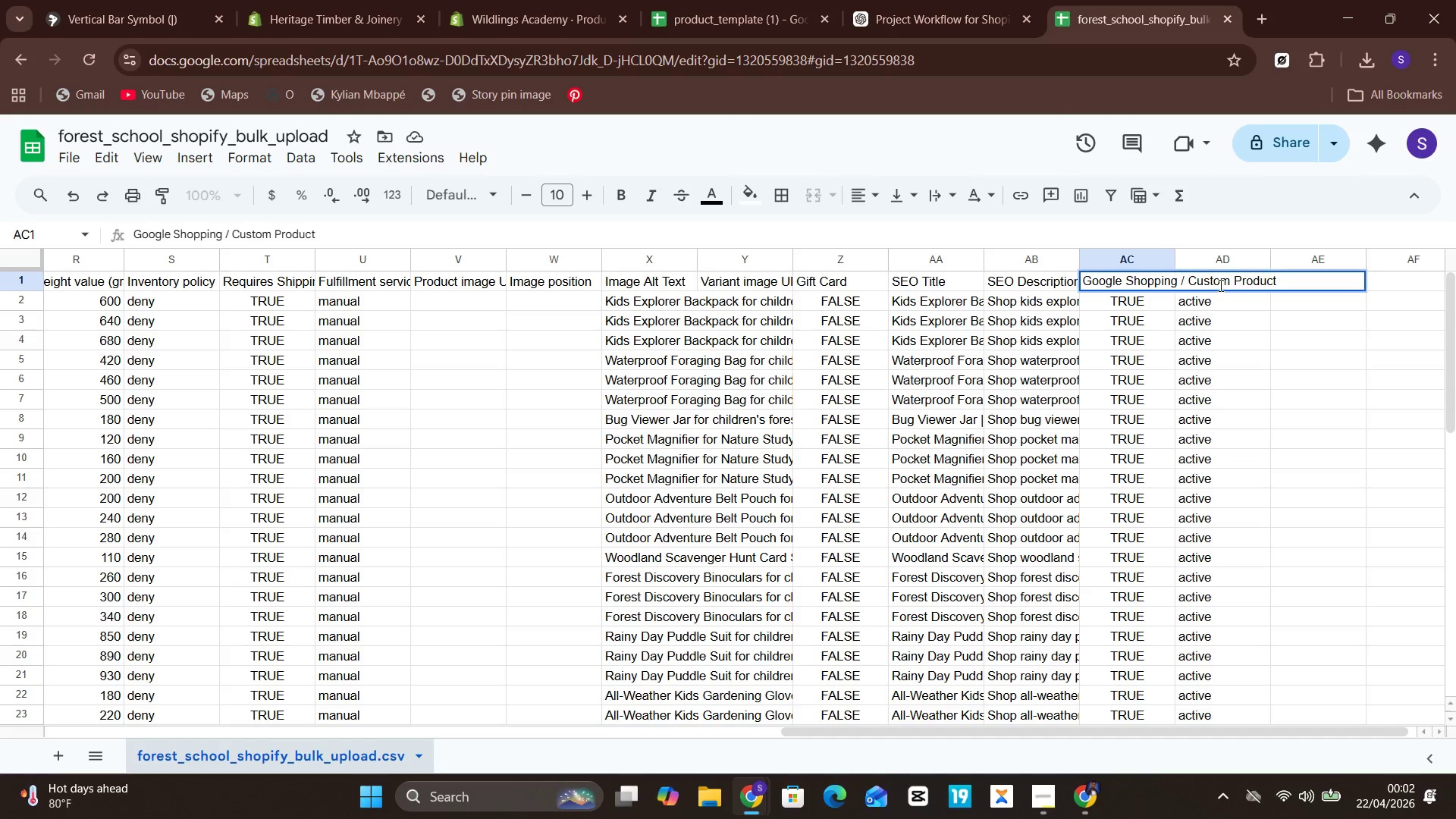 
left_click([1192, 353])
 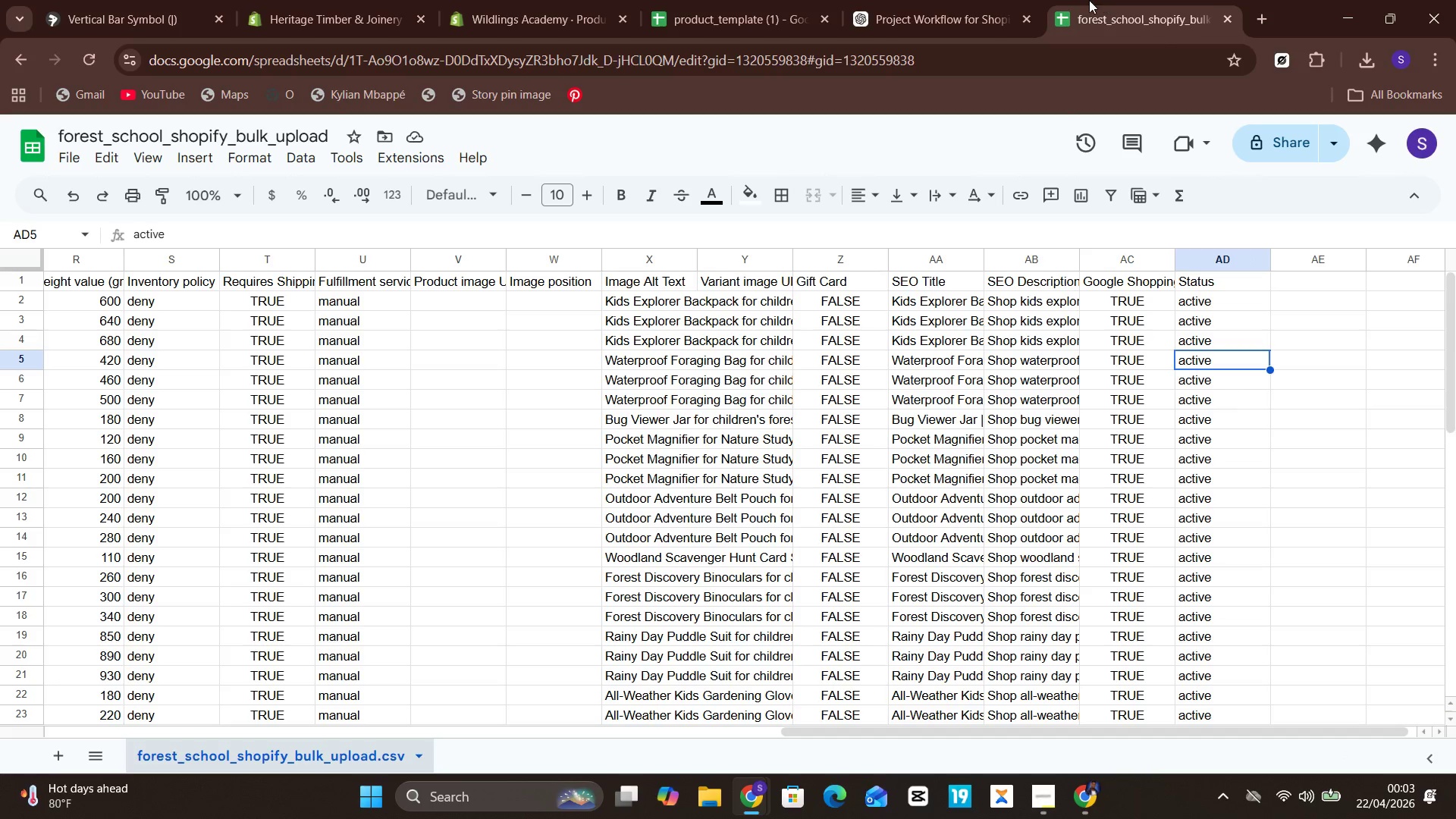 
mouse_move([930, 20])
 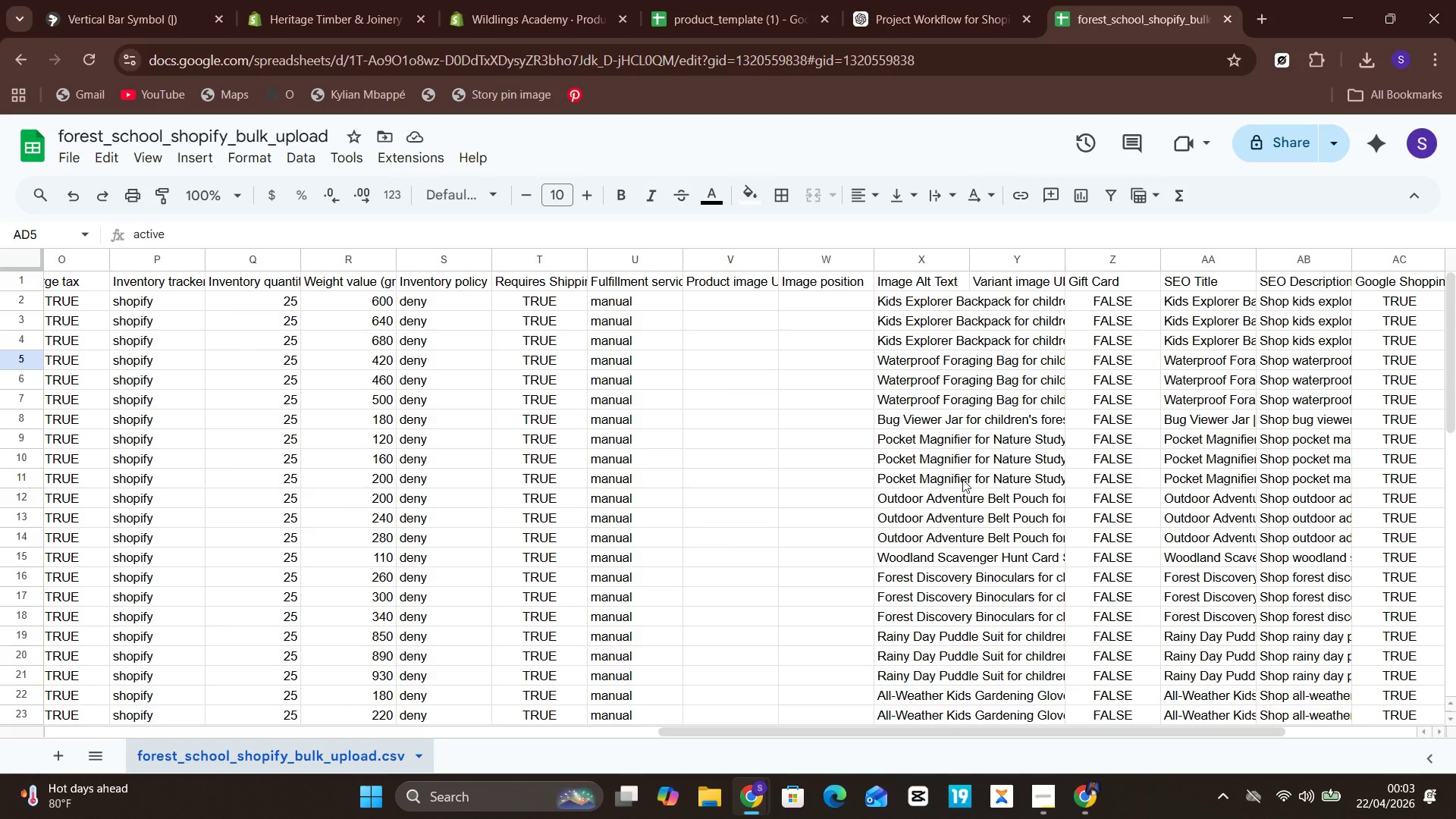 
wait(6.81)
 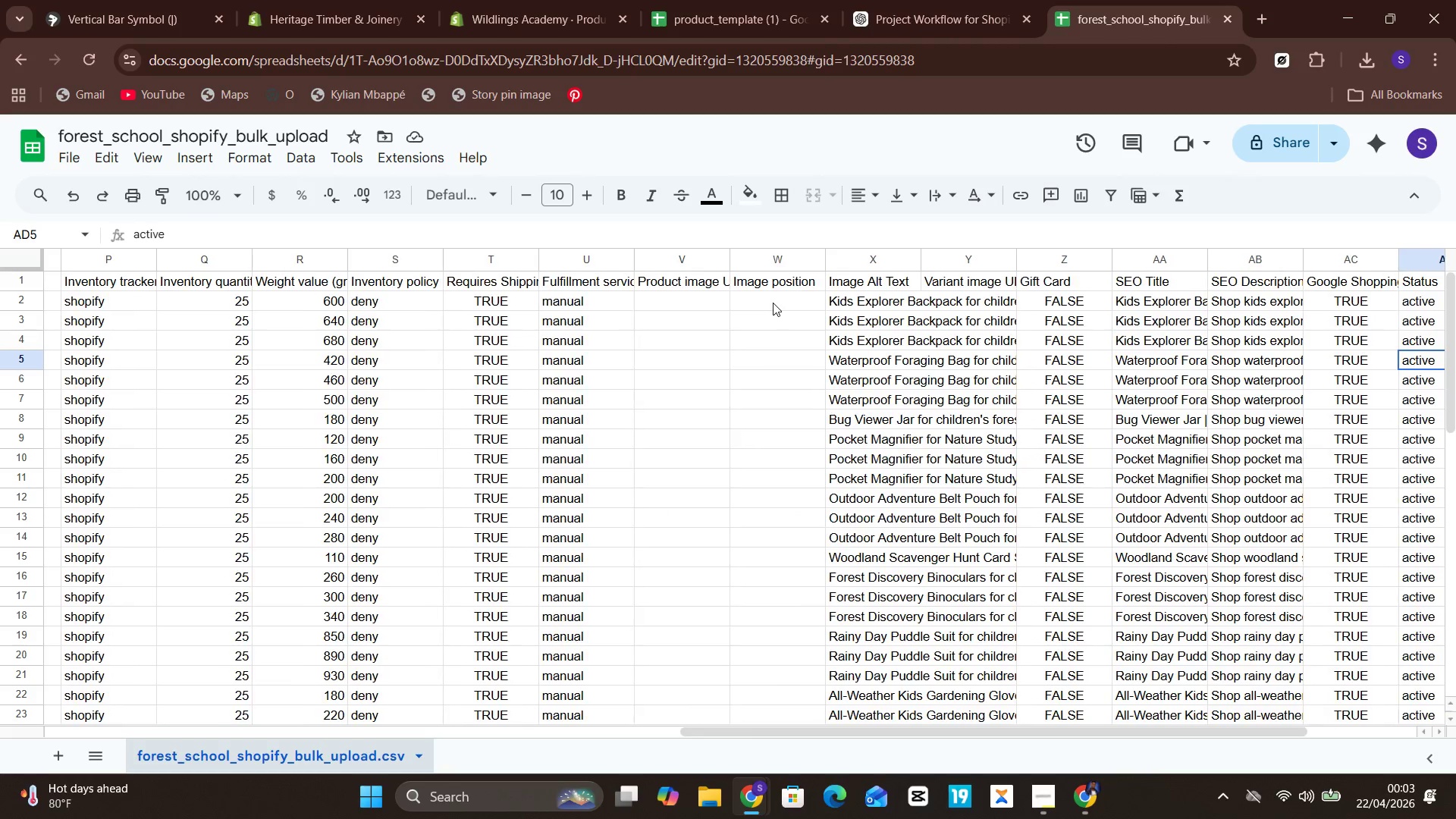 
mouse_move([1053, 788])
 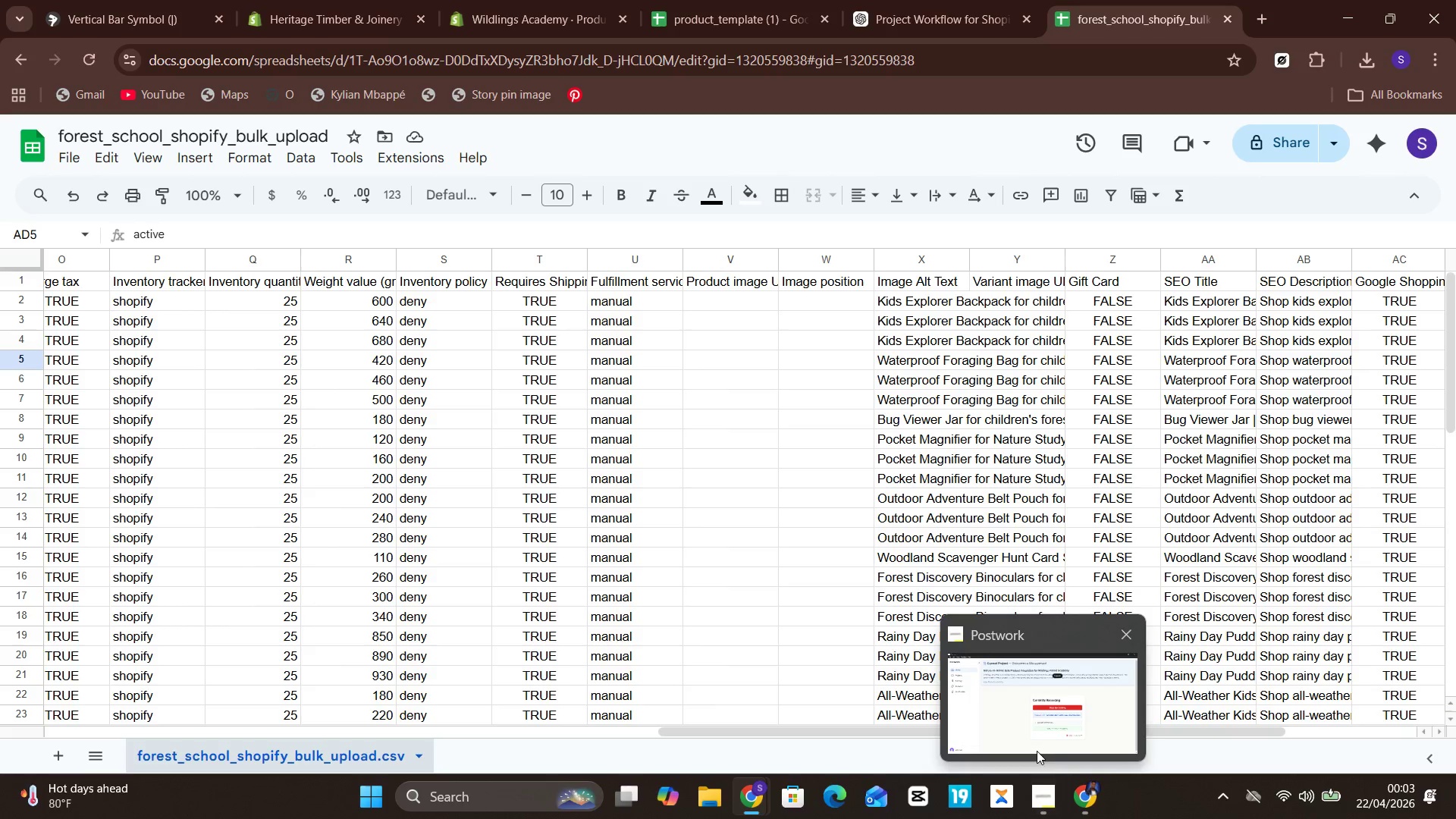 
double_click([1037, 742])
 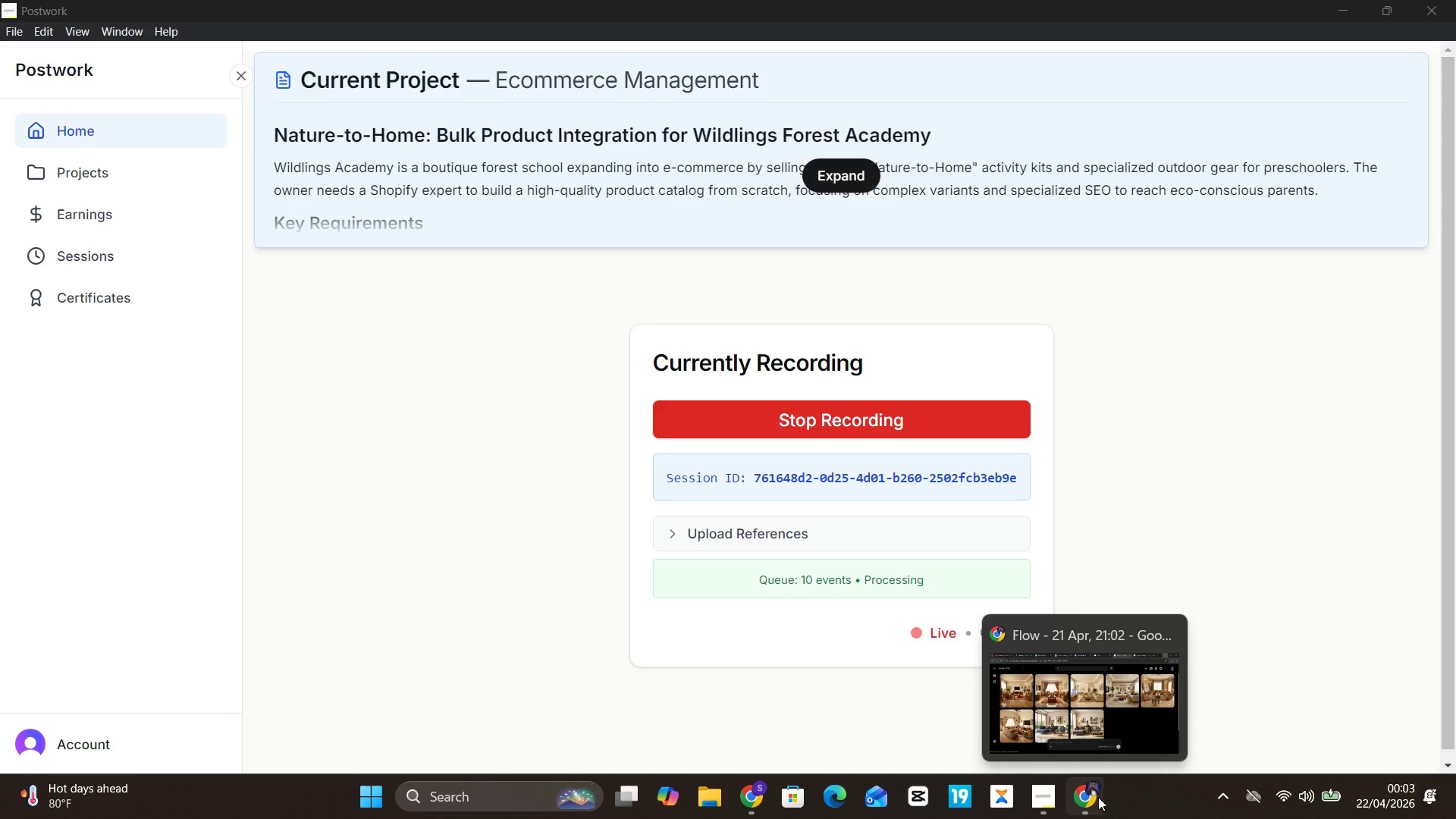 
wait(5.52)
 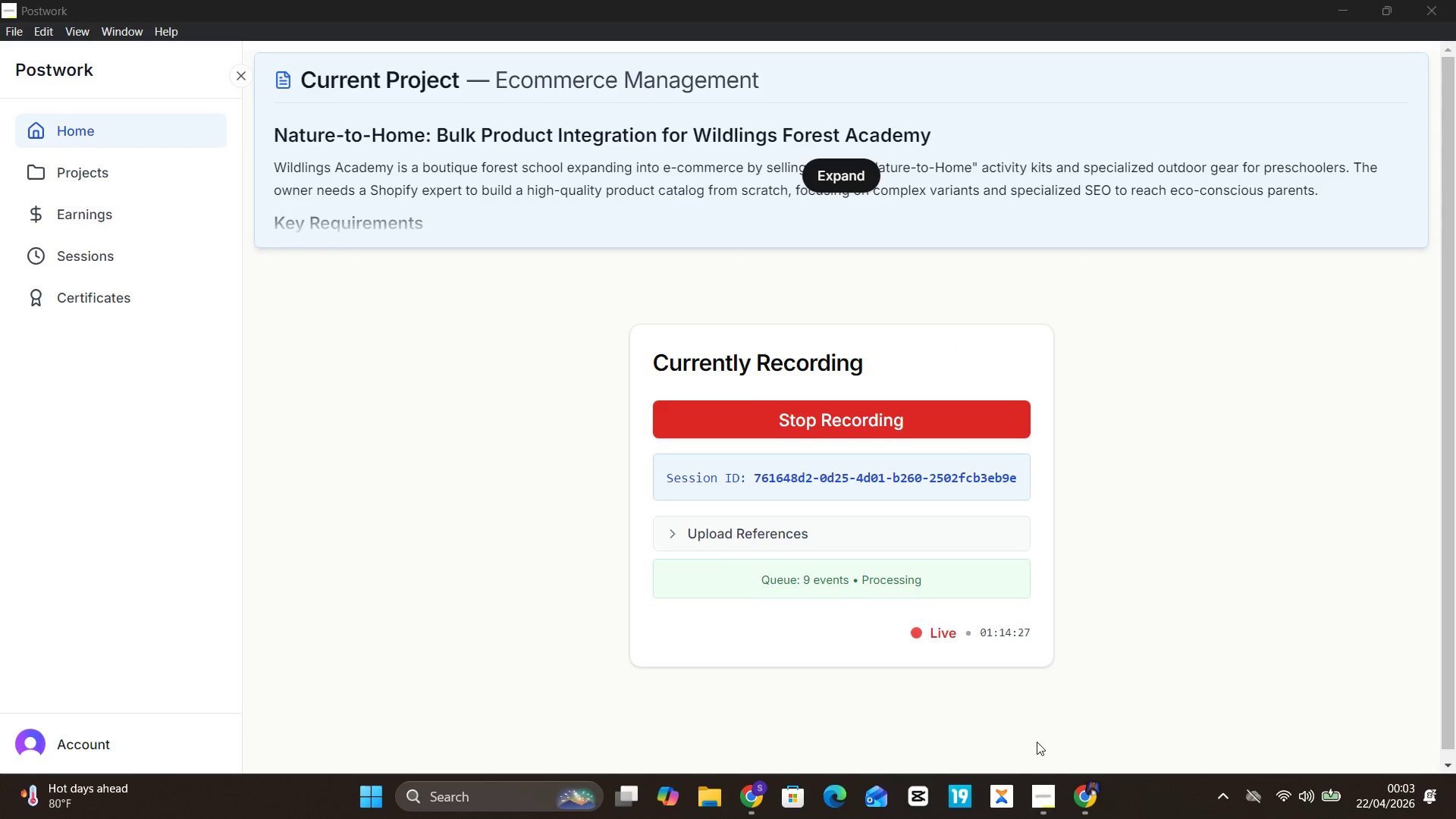 
left_click([754, 799])
 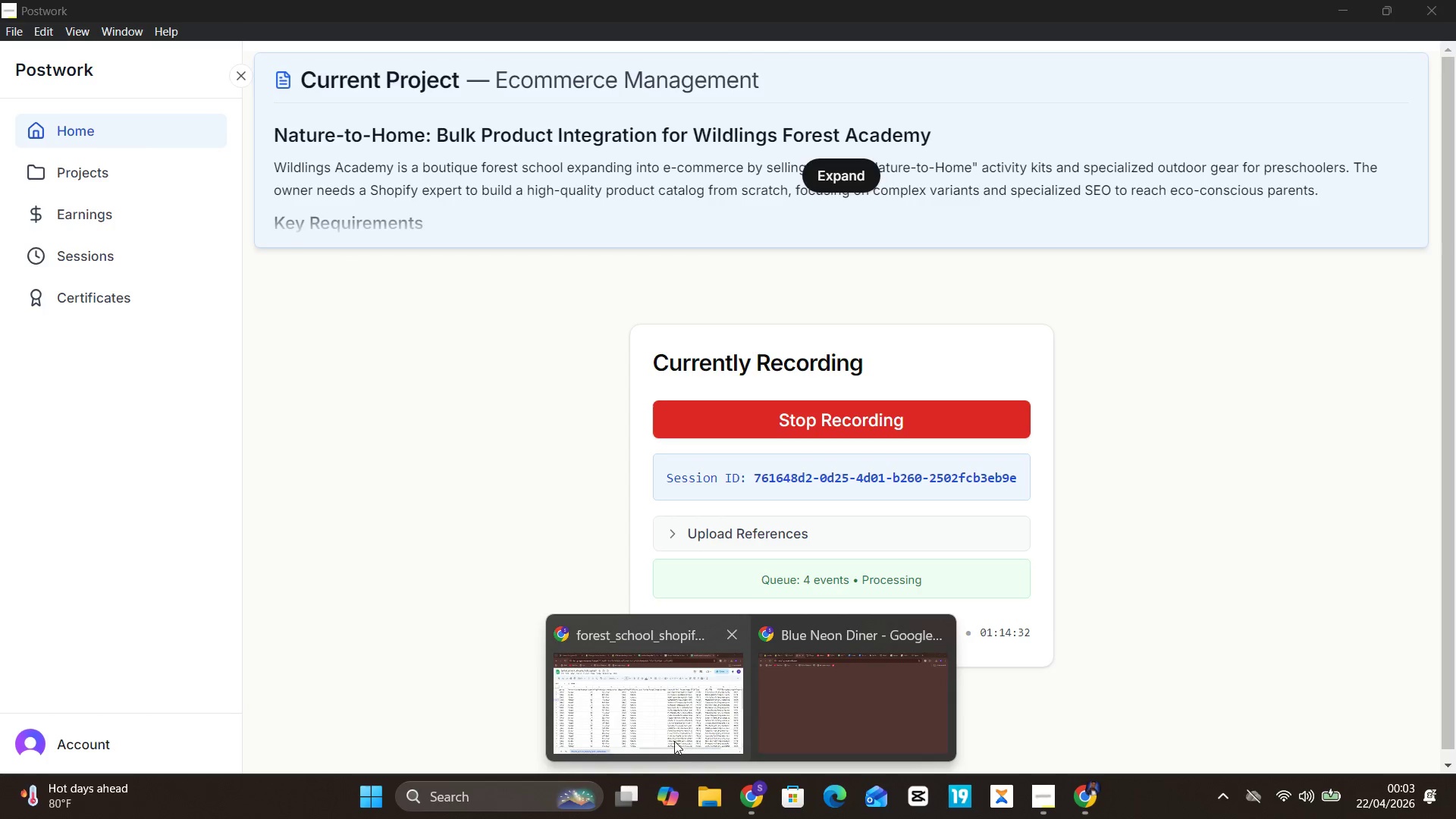 
left_click([659, 724])
 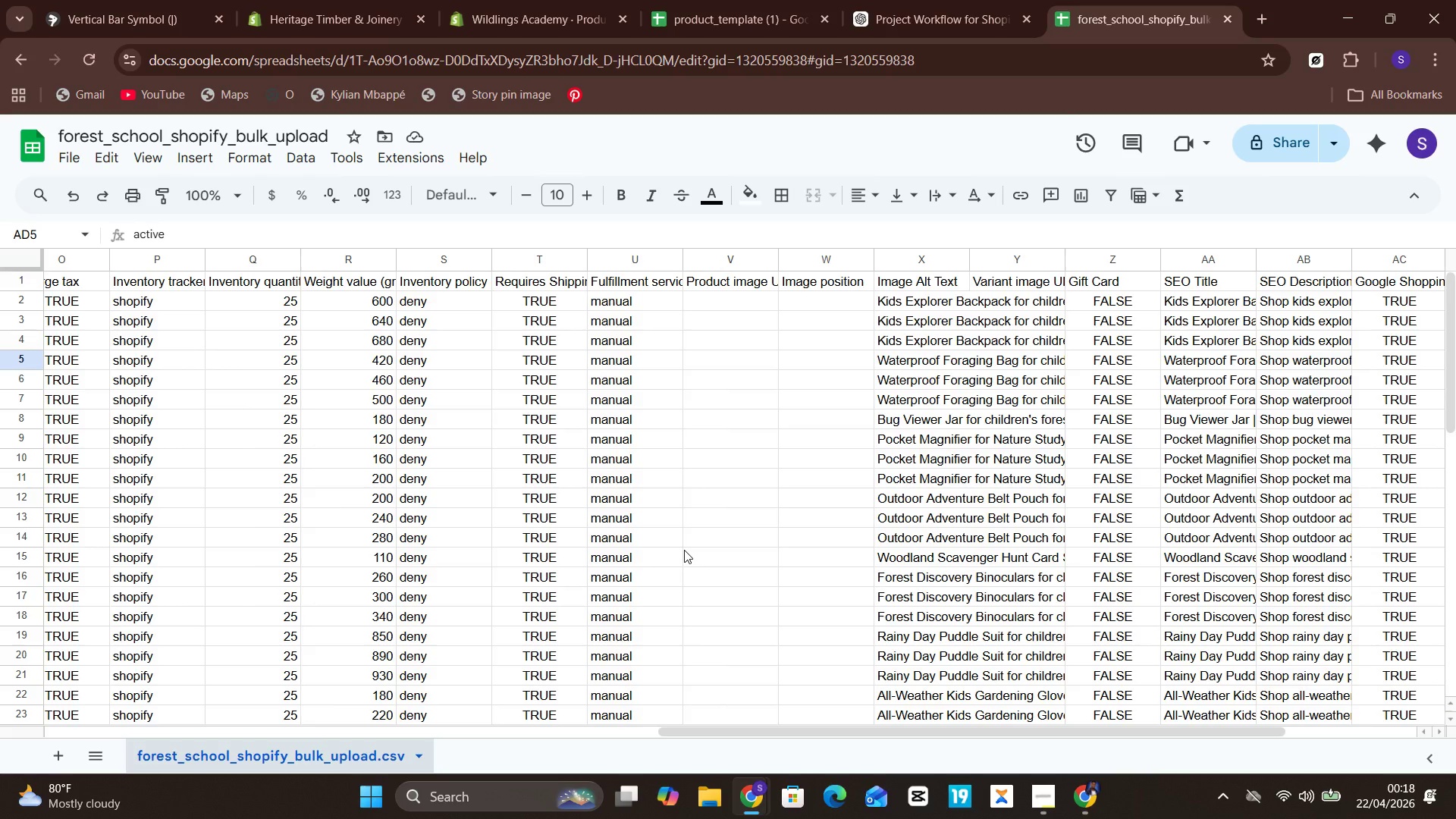 
wait(938.2)
 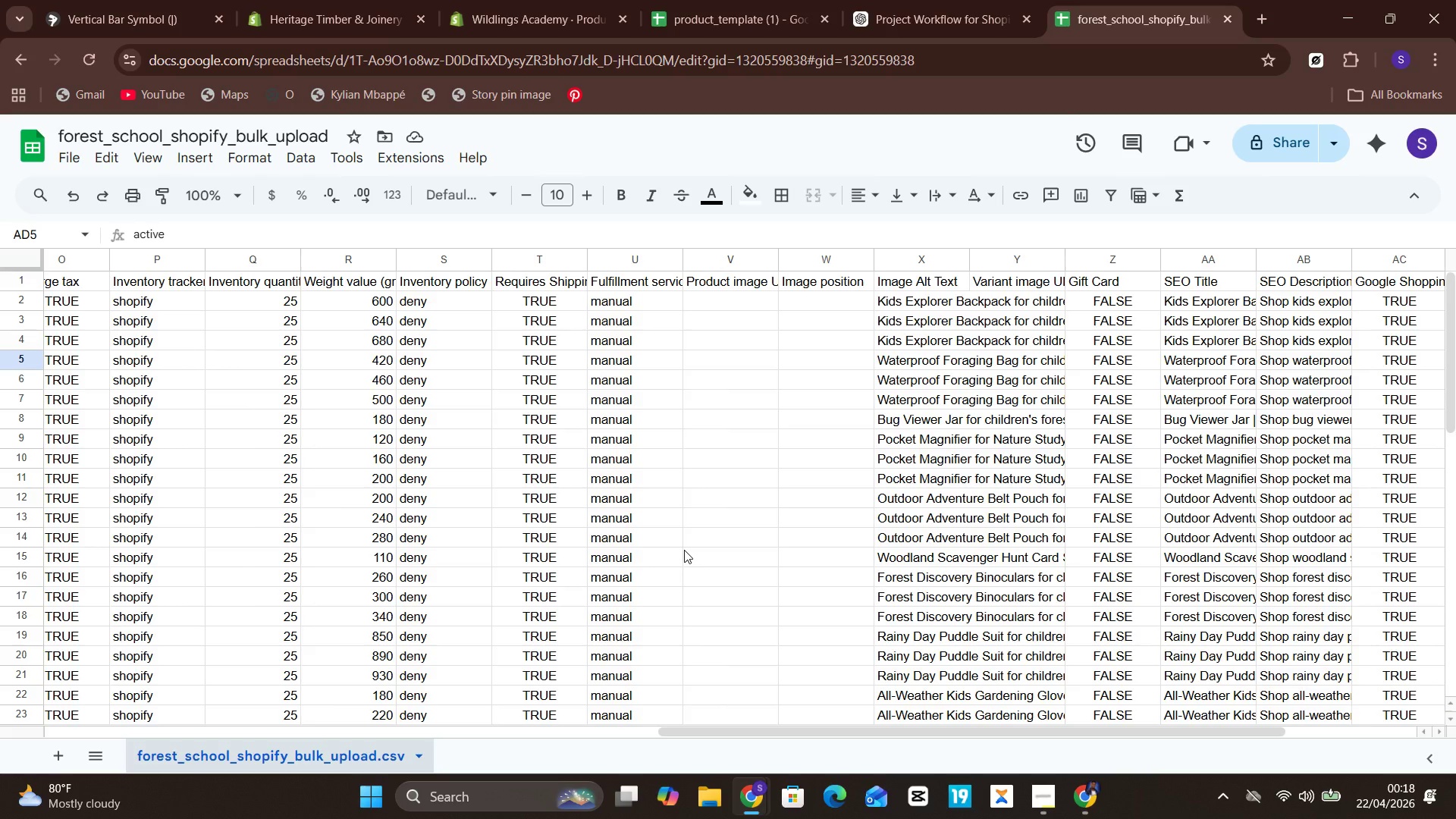 
mouse_move([1042, 778])
 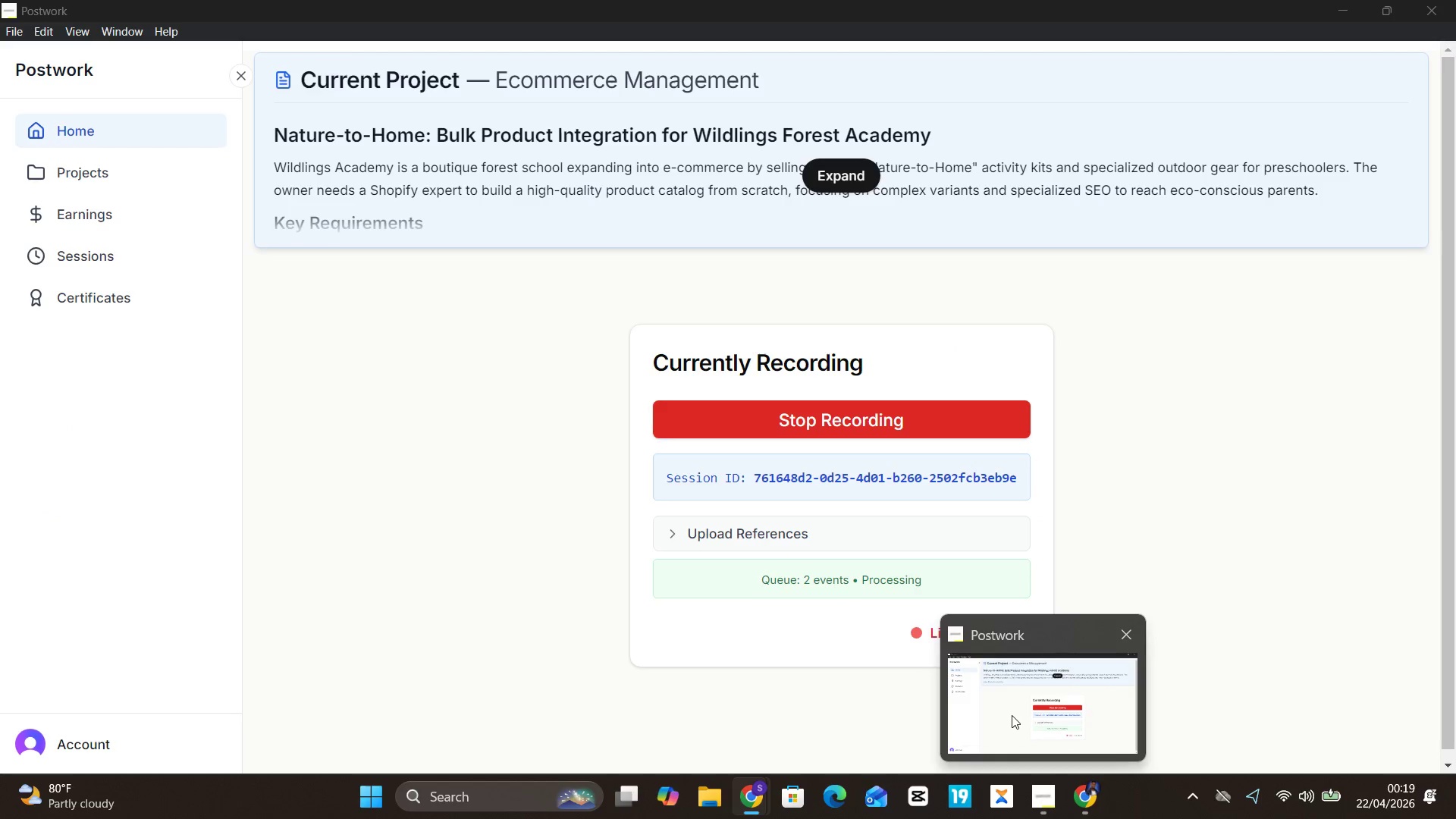 
left_click([1012, 715])